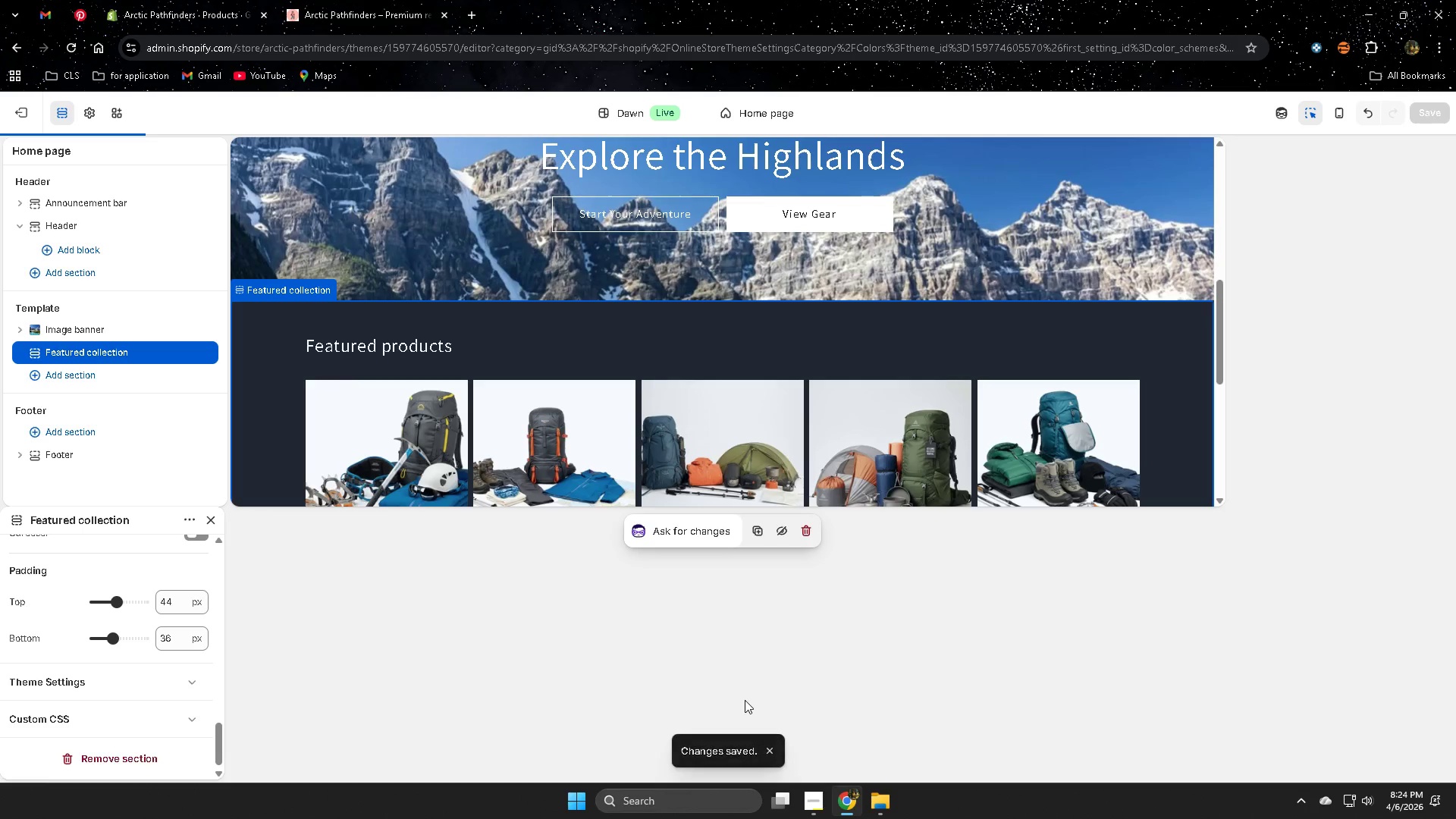 
left_click([333, 0])
 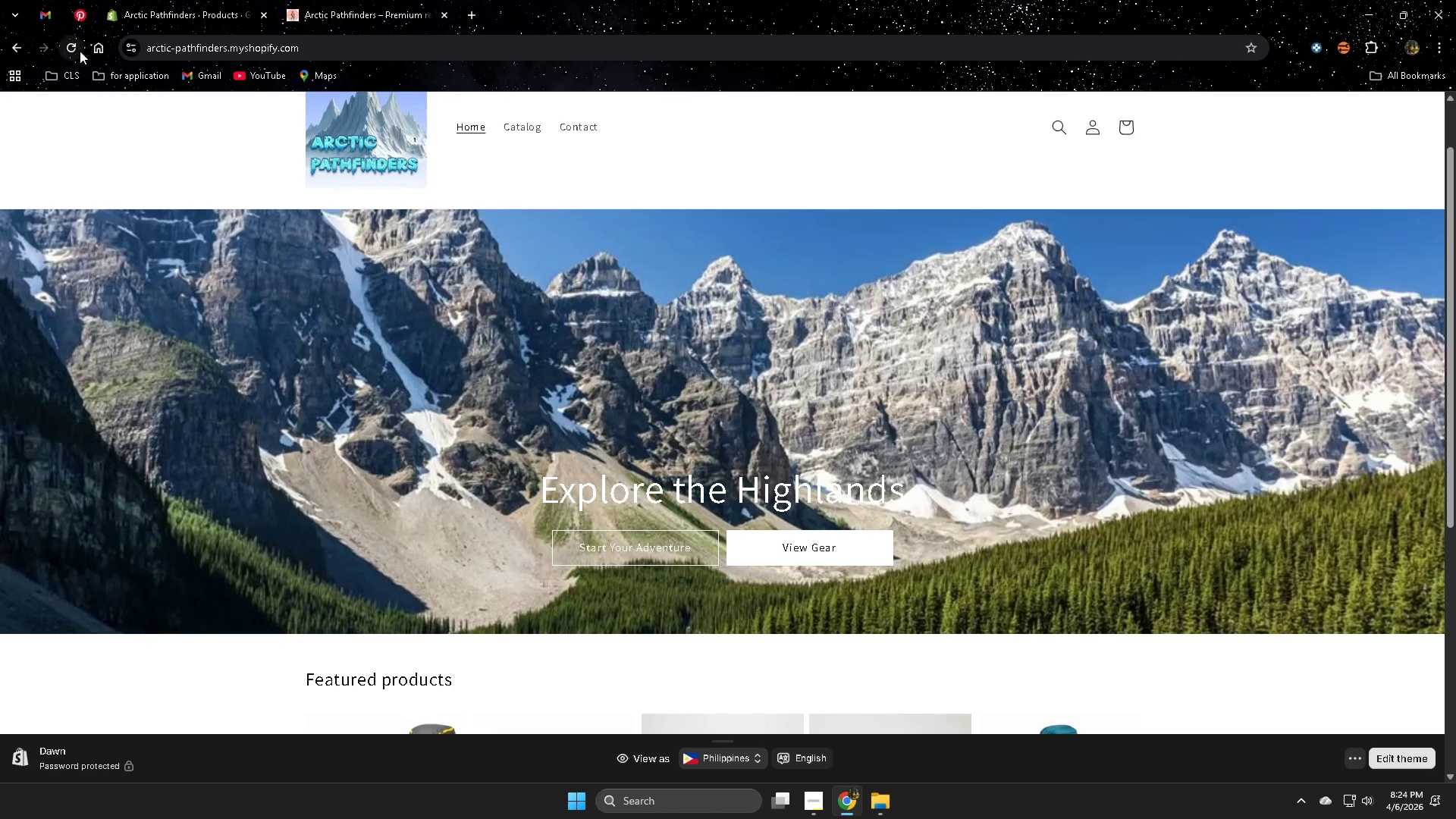 
left_click([71, 51])
 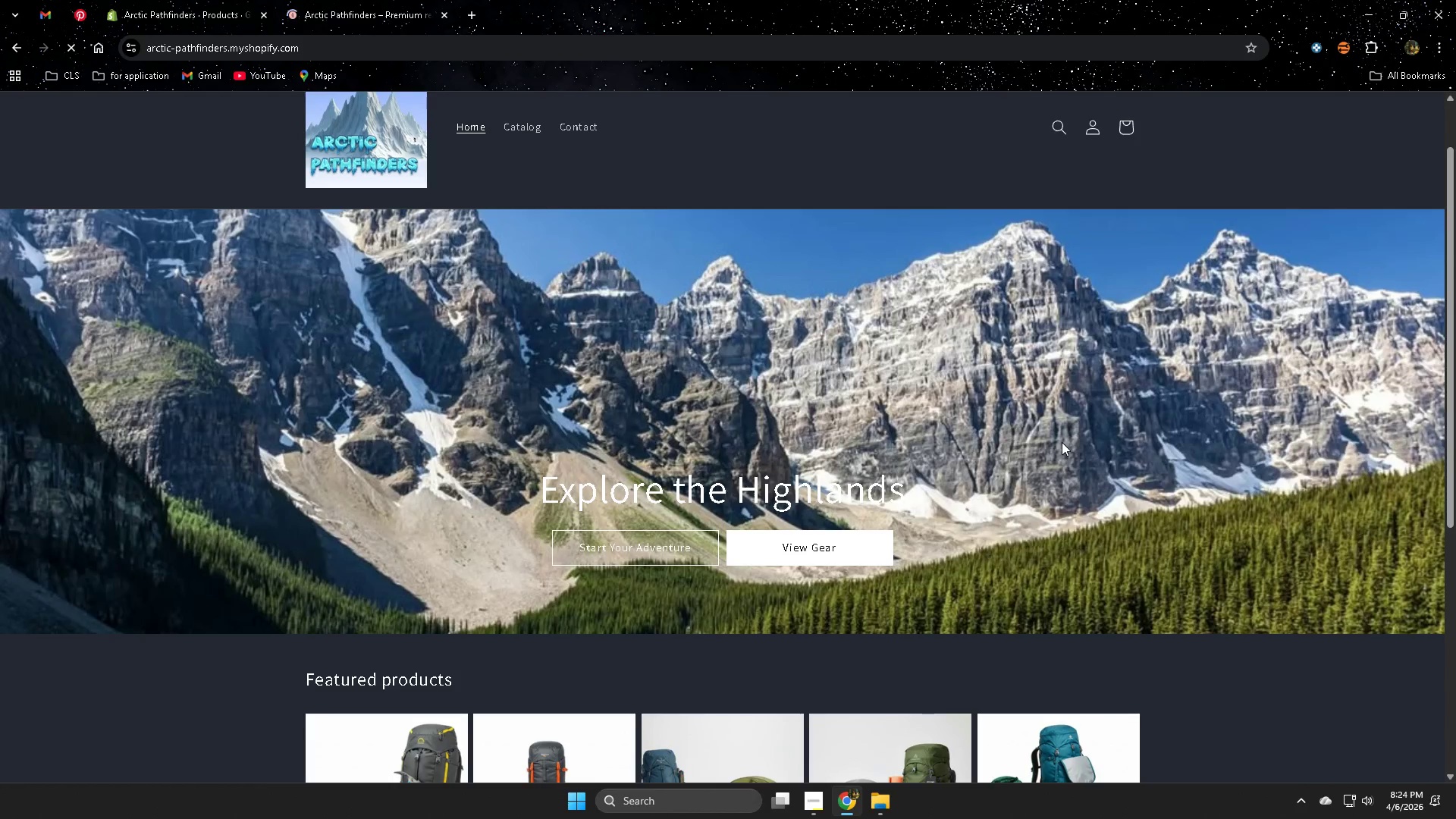 
wait(5.38)
 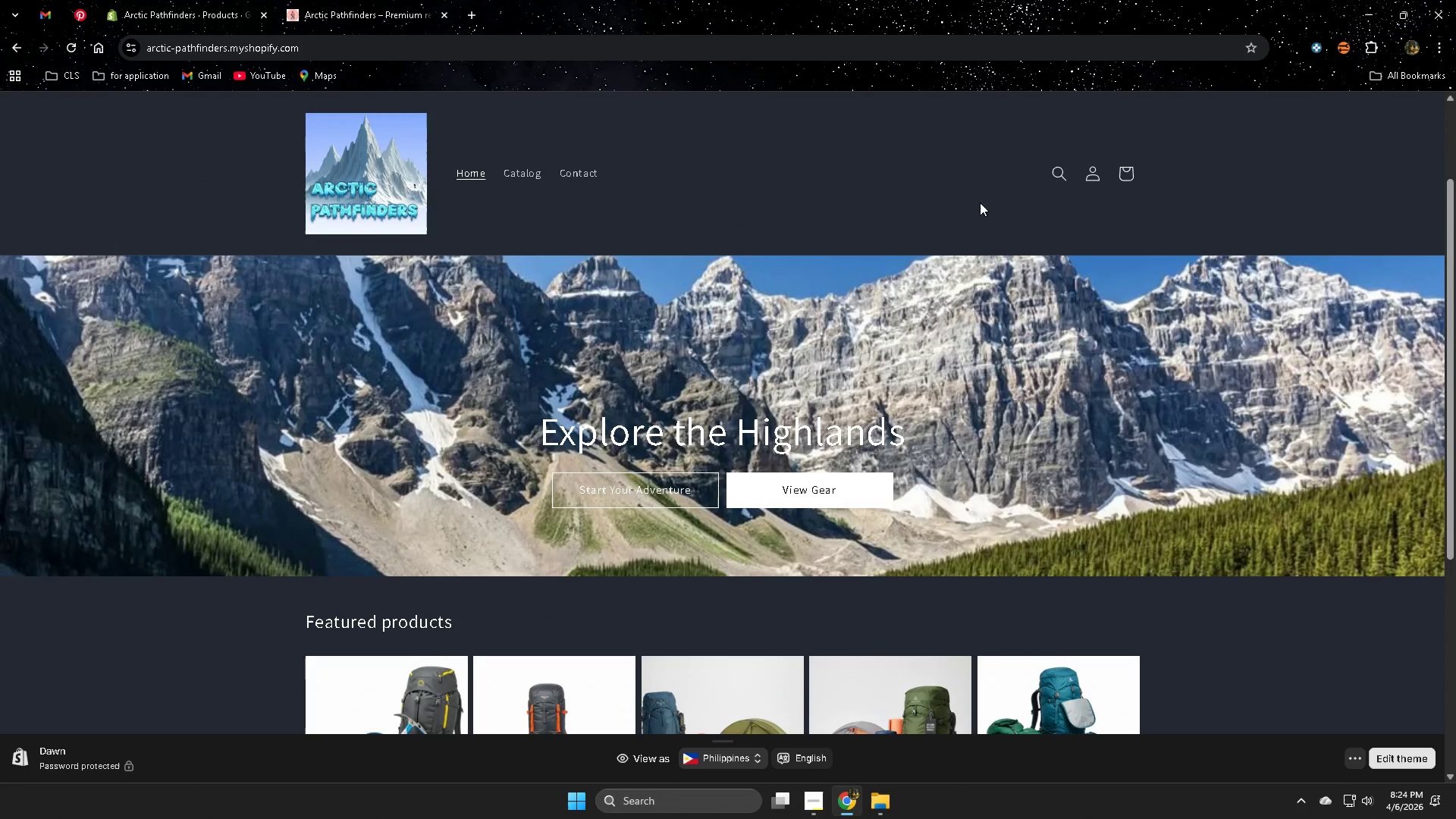 
left_click([513, 170])
 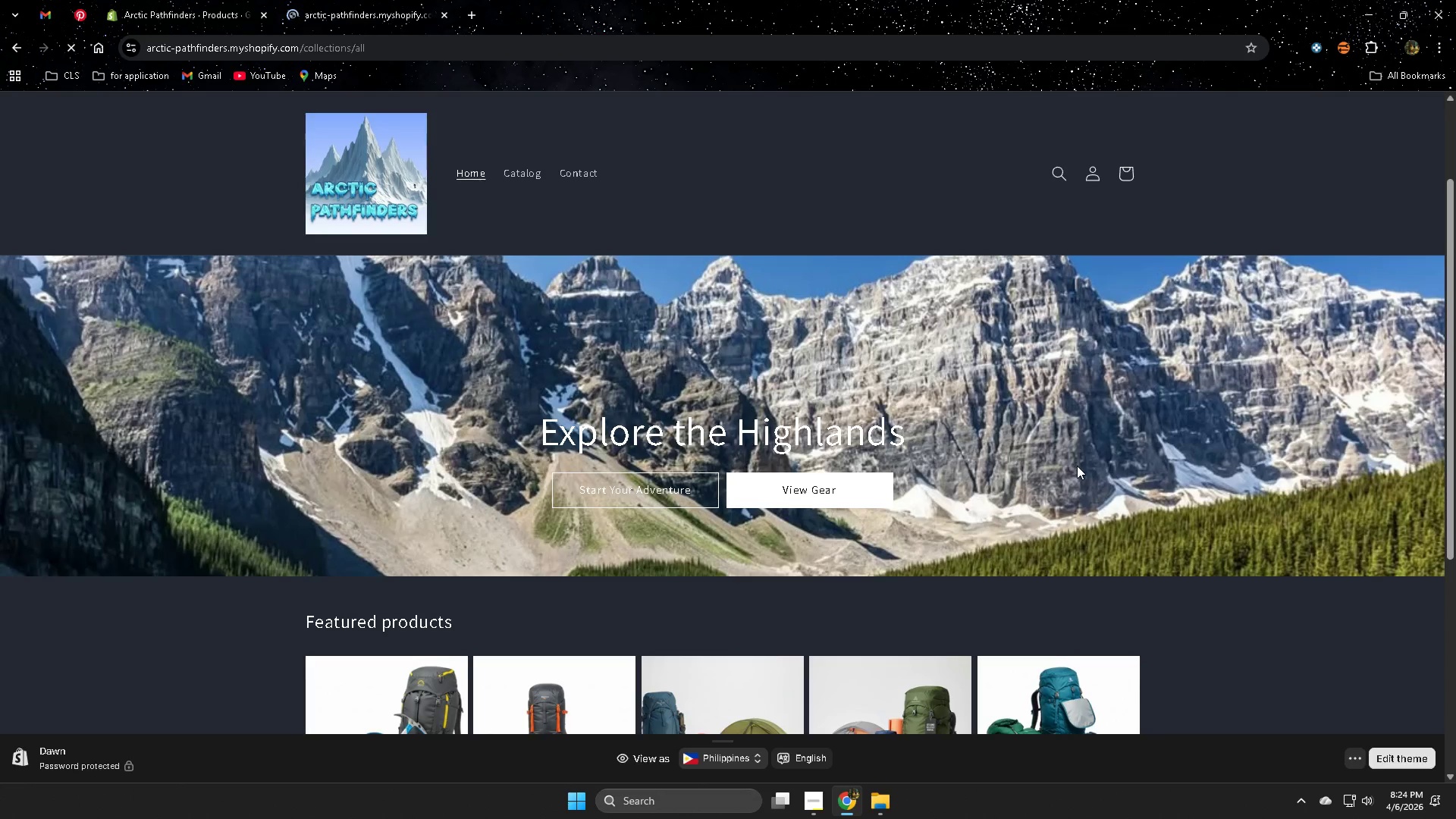 
scroll: coordinate [1062, 442], scroll_direction: down, amount: 3.0
 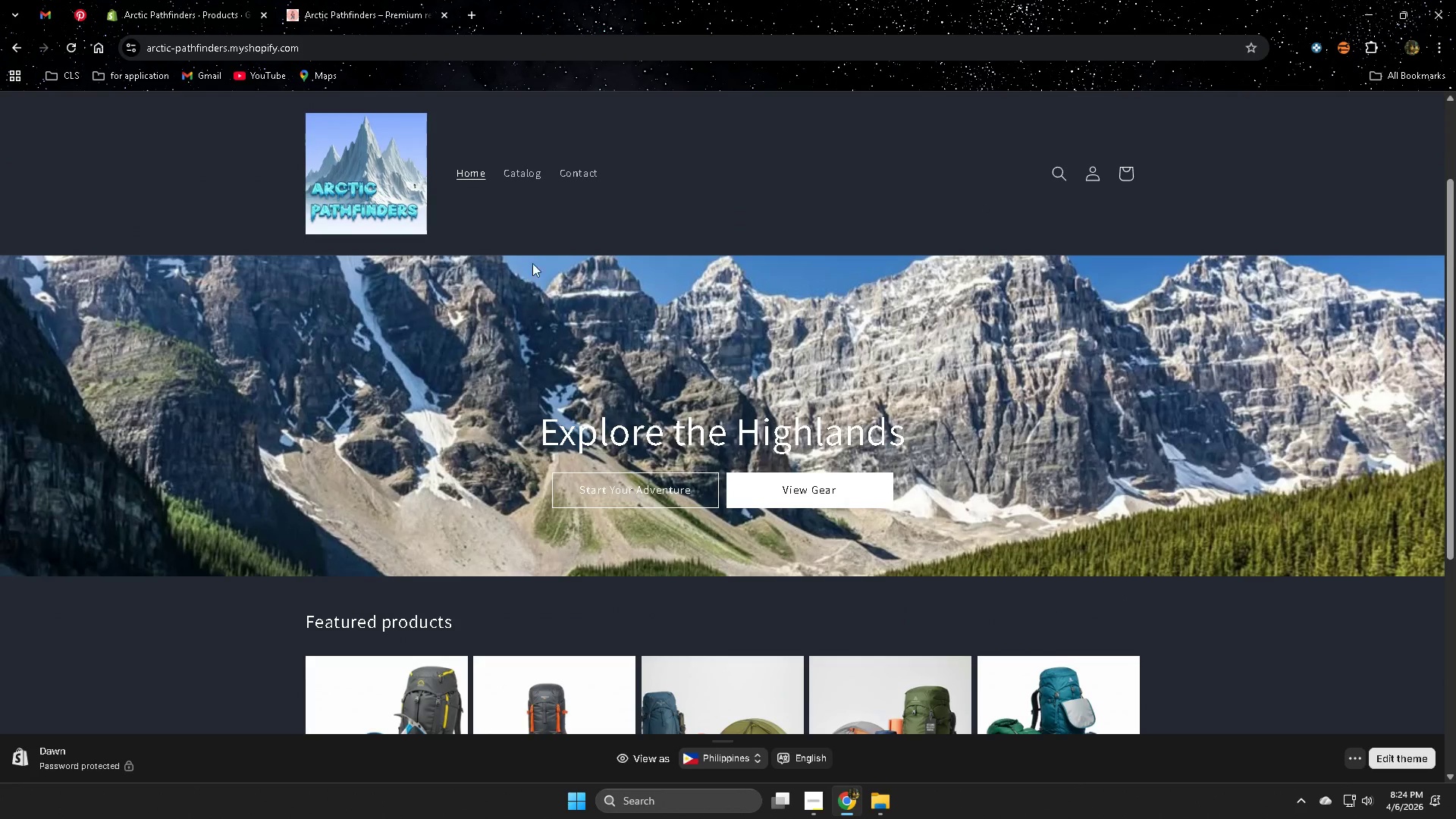 
left_click([794, 362])
 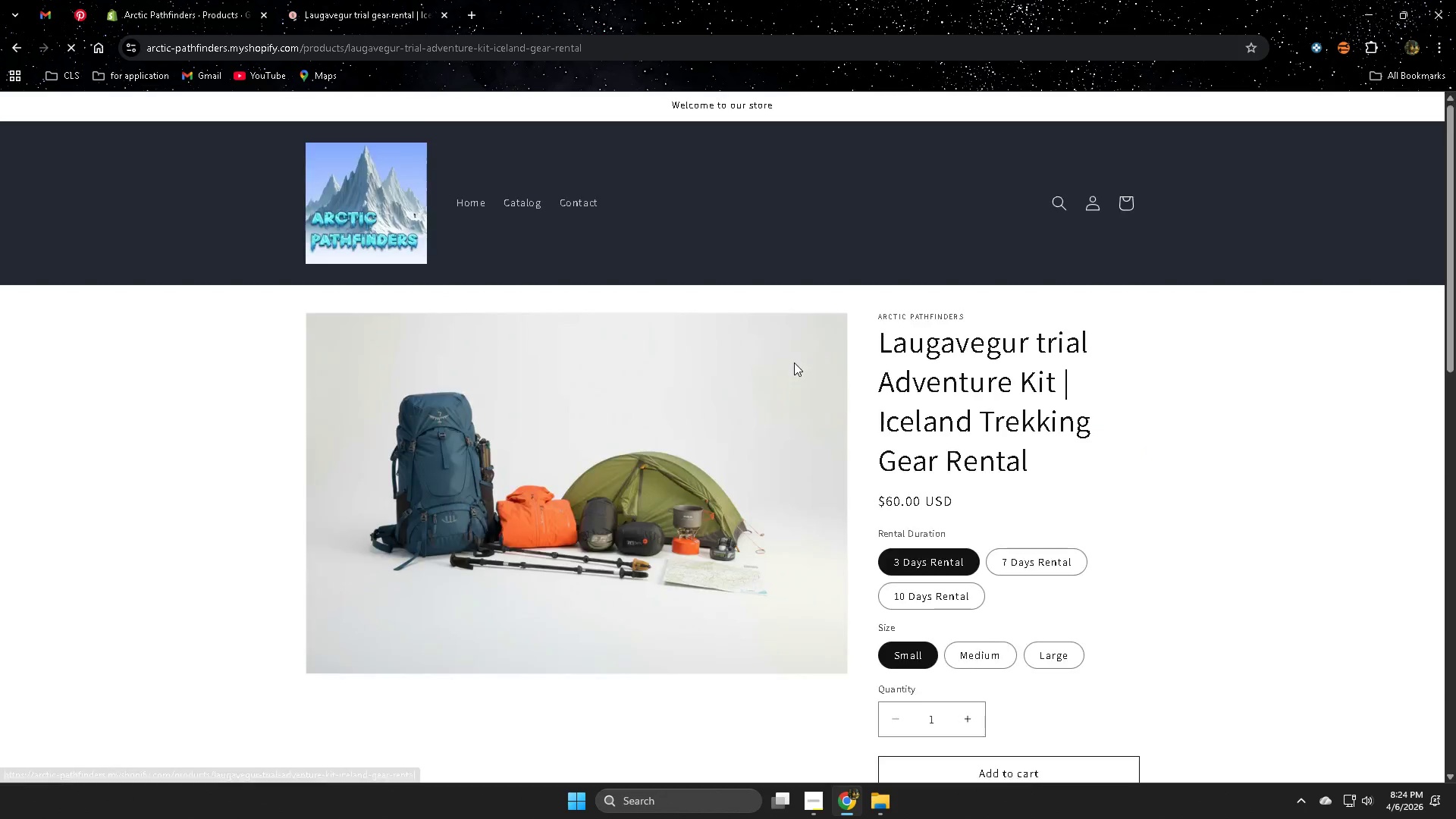 
scroll: coordinate [1077, 466], scroll_direction: down, amount: 2.0
 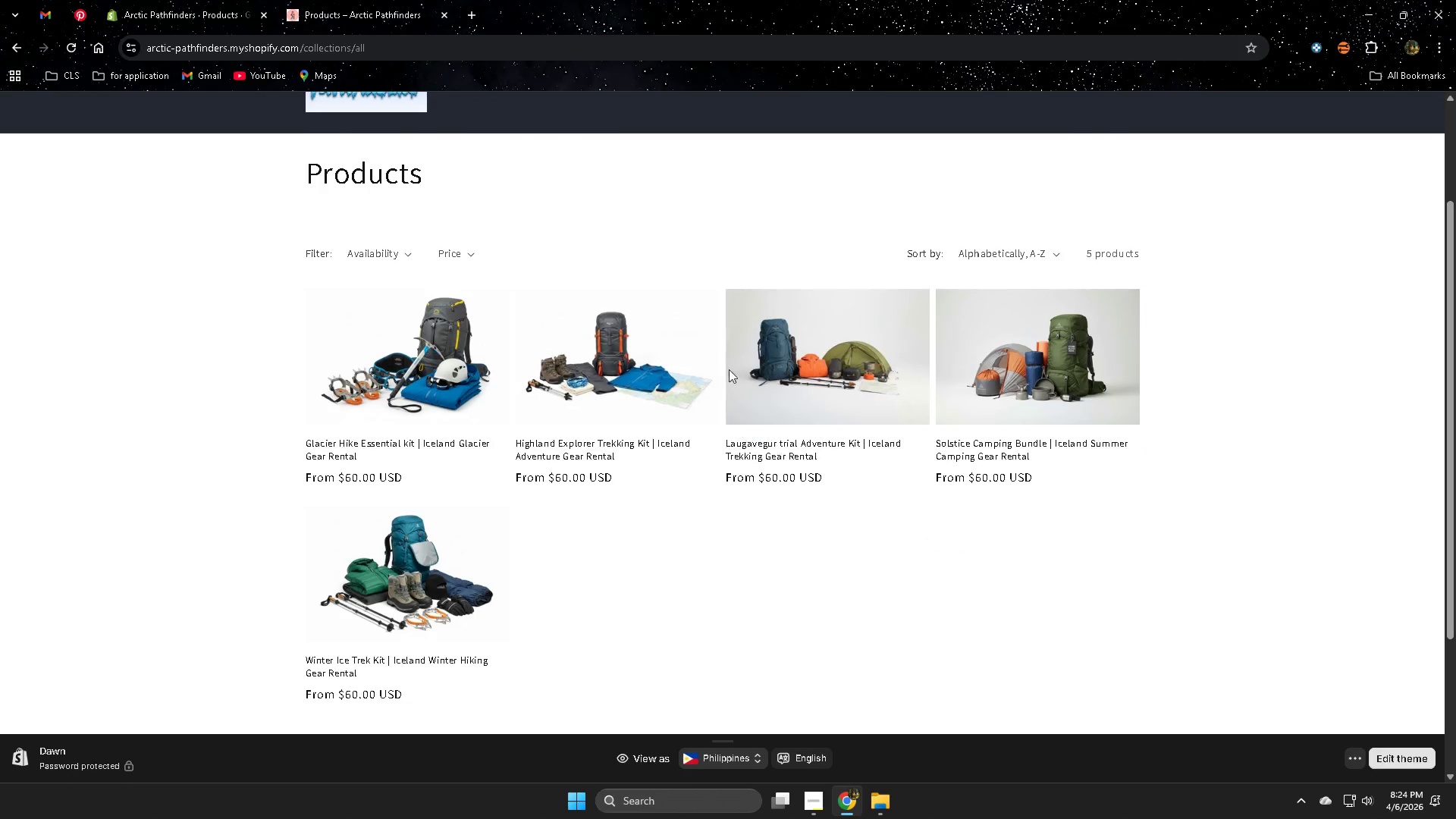 
left_click([463, 201])
 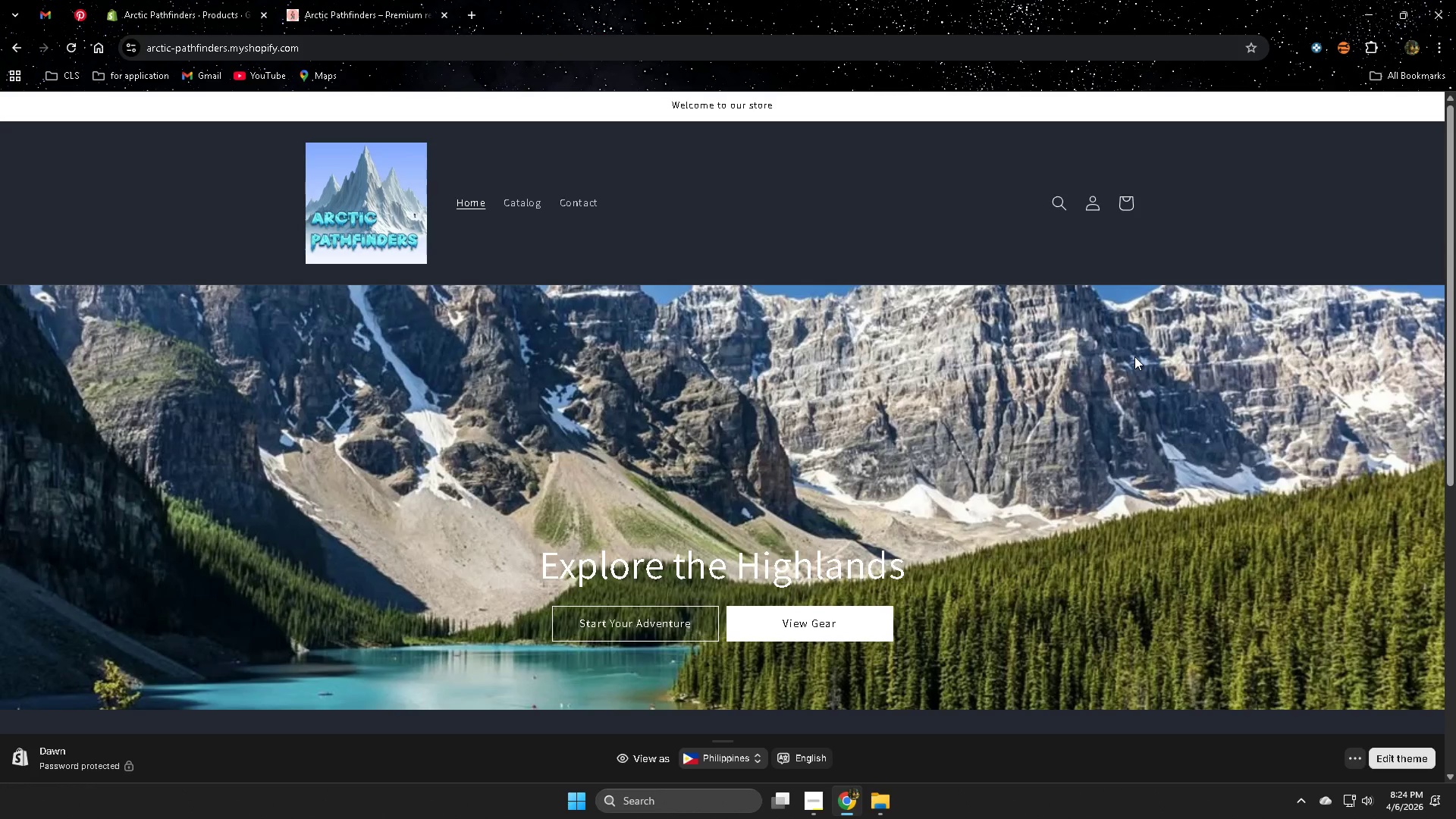 
scroll: coordinate [1146, 536], scroll_direction: down, amount: 4.0
 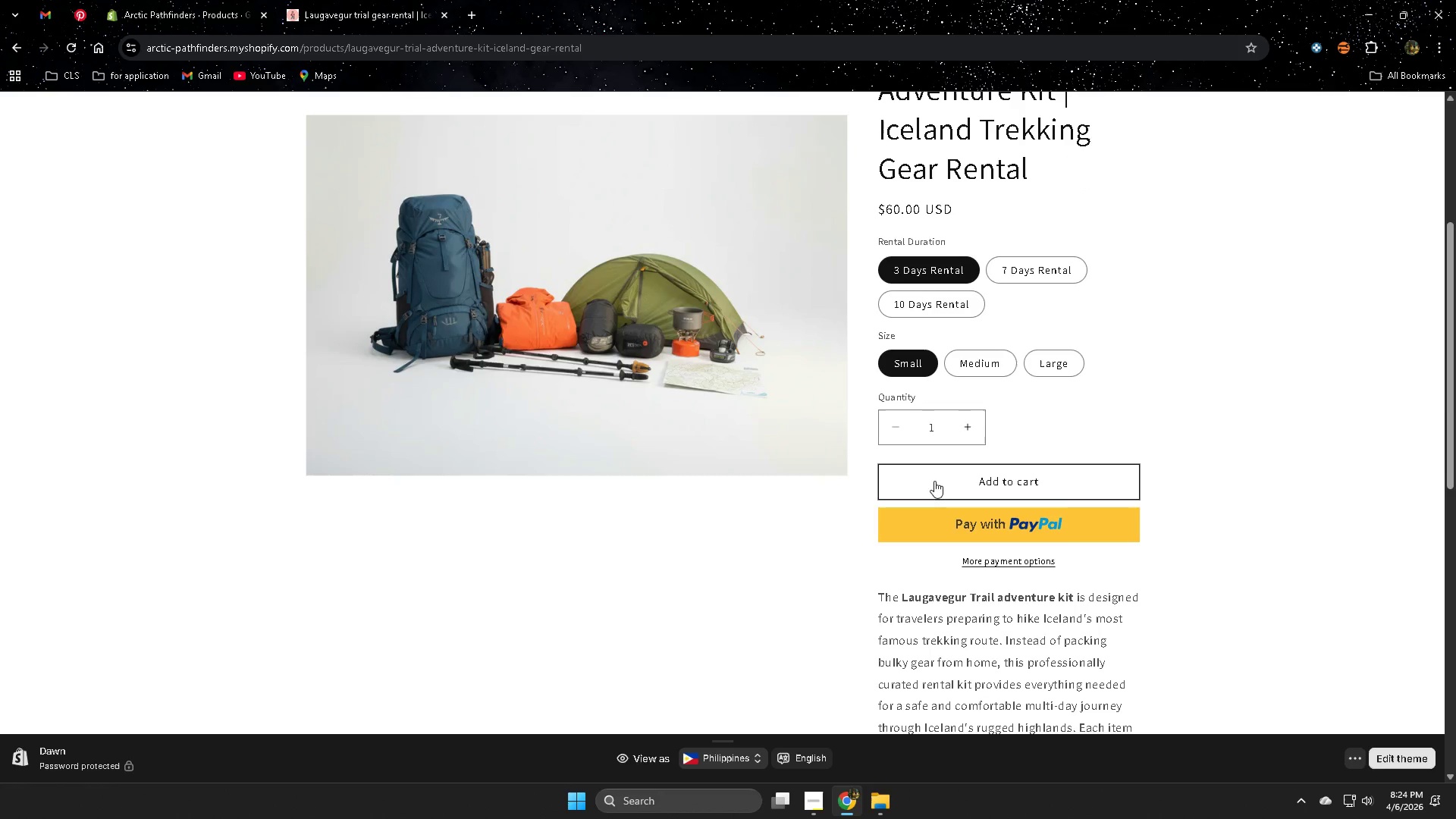 
scroll: coordinate [564, 463], scroll_direction: up, amount: 4.0
 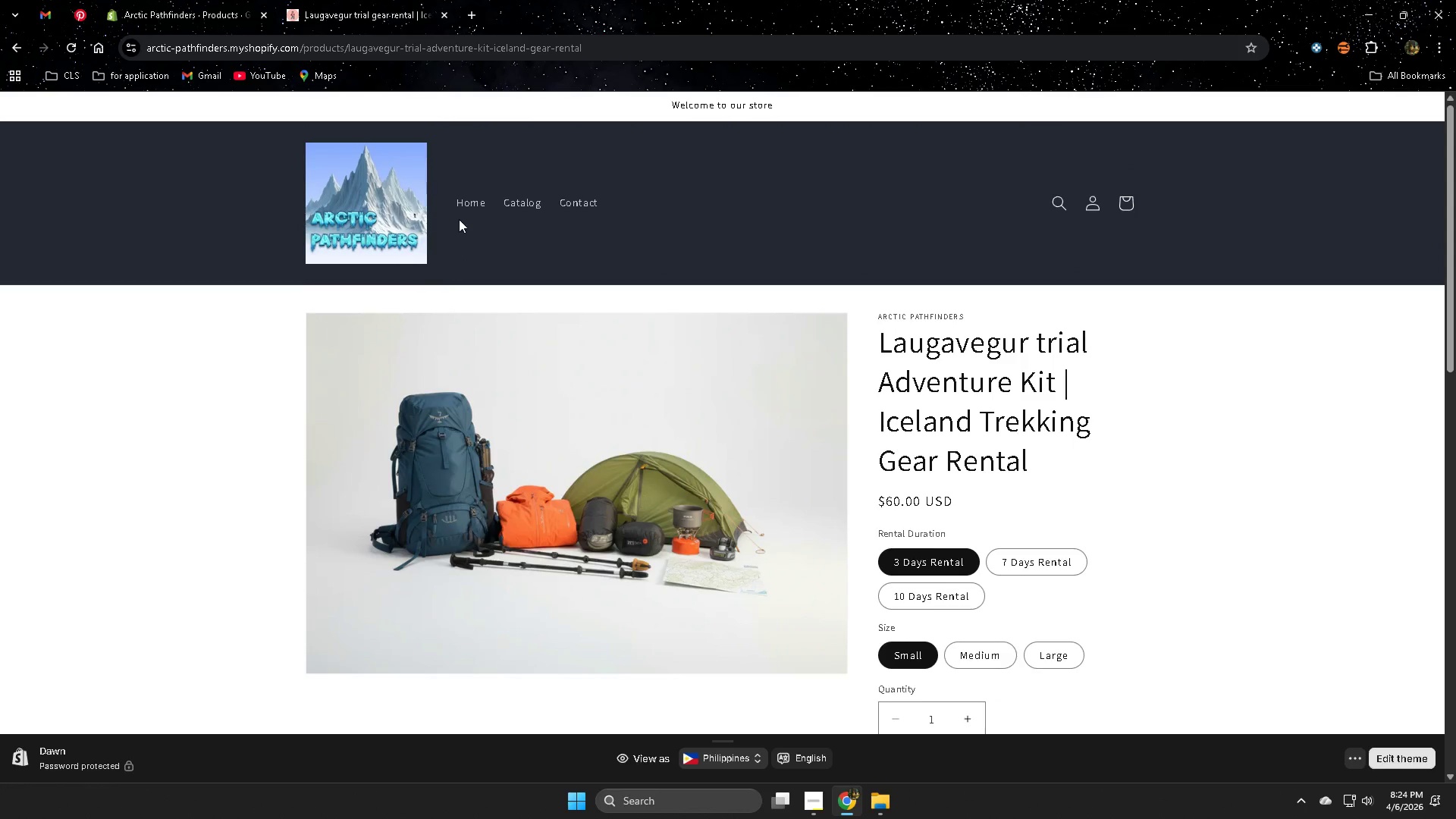 
scroll: coordinate [1138, 502], scroll_direction: down, amount: 4.0
 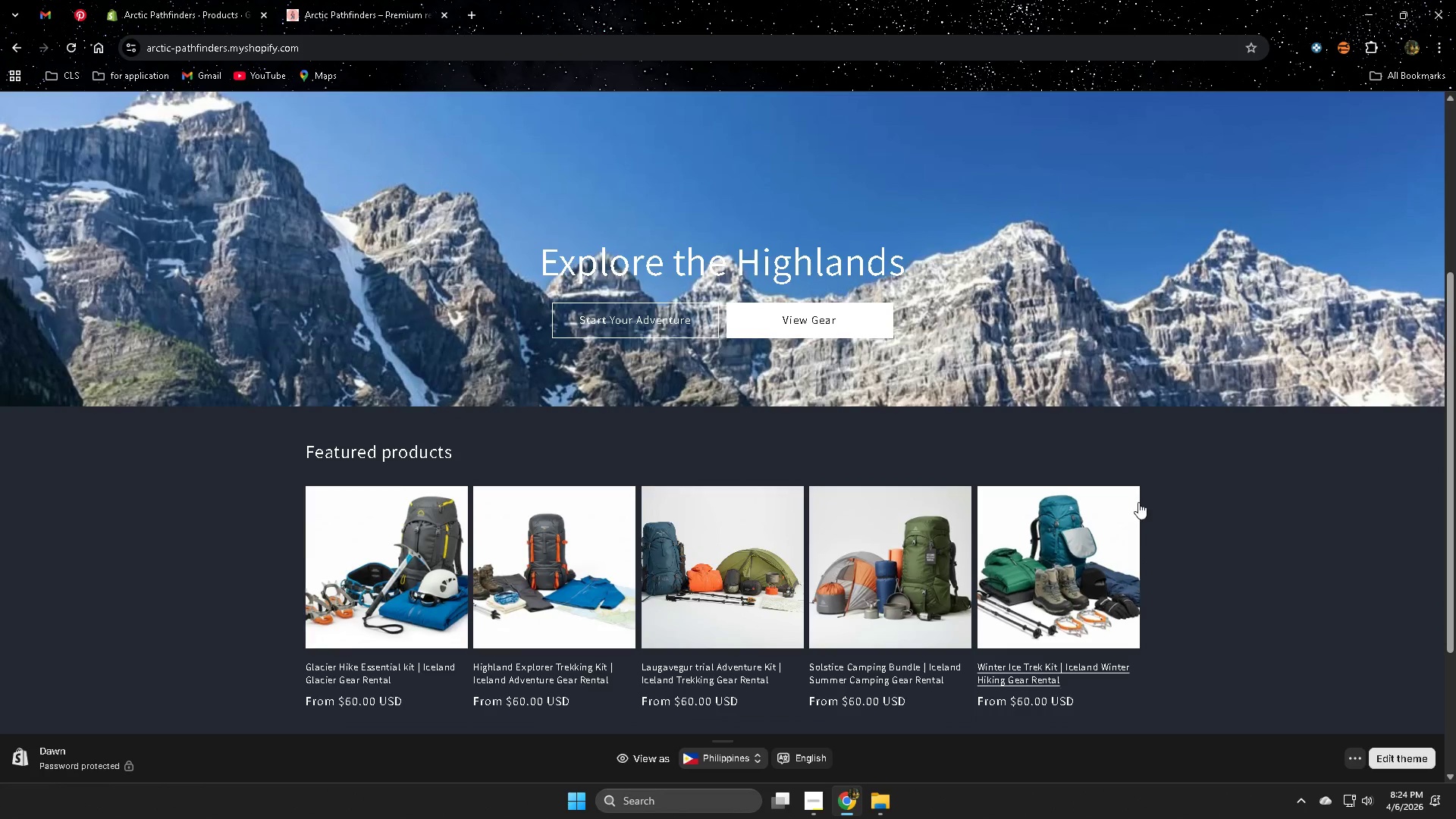 
scroll: coordinate [1138, 502], scroll_direction: up, amount: 3.0
 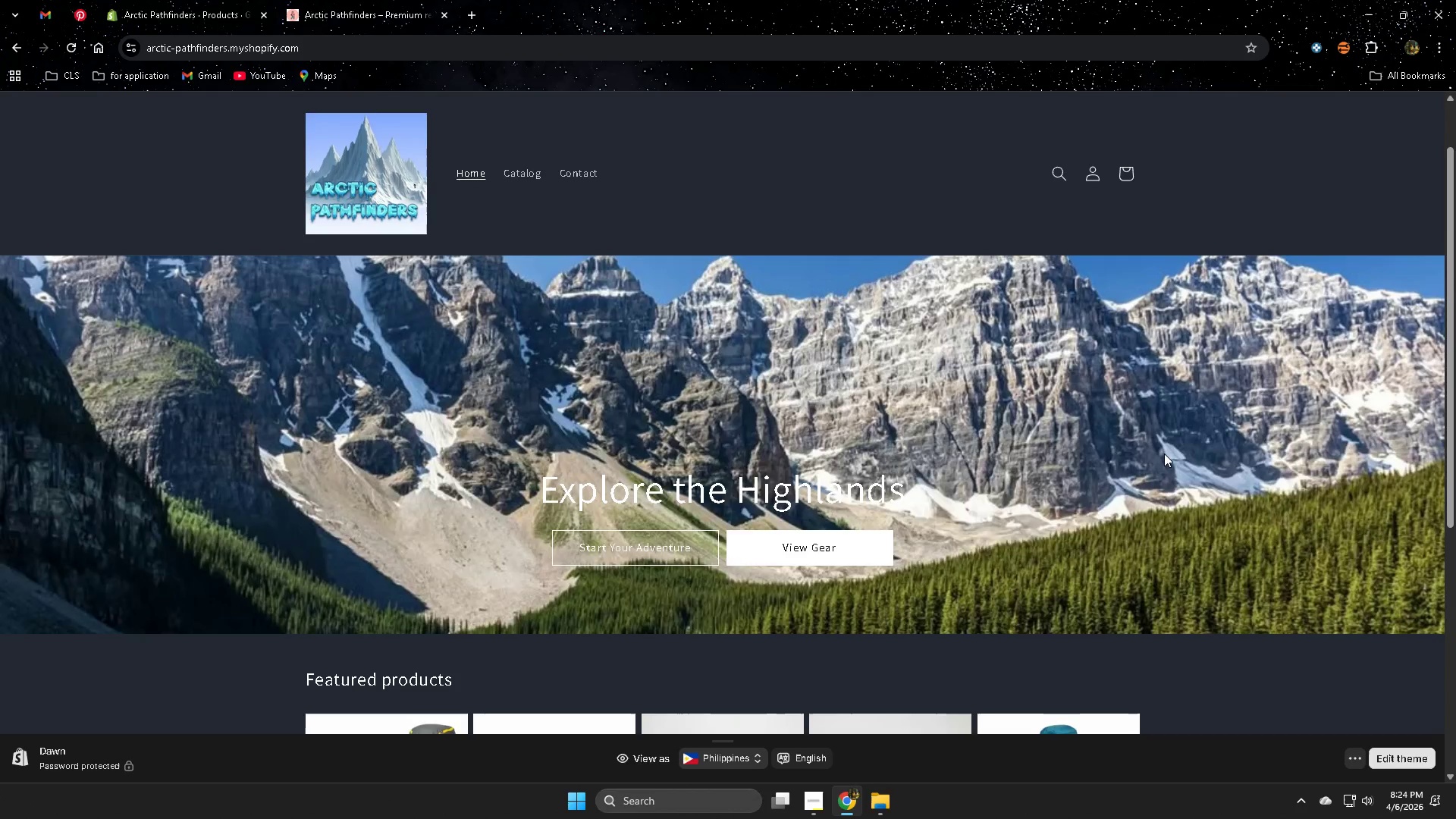 
scroll: coordinate [1181, 486], scroll_direction: down, amount: 3.0
 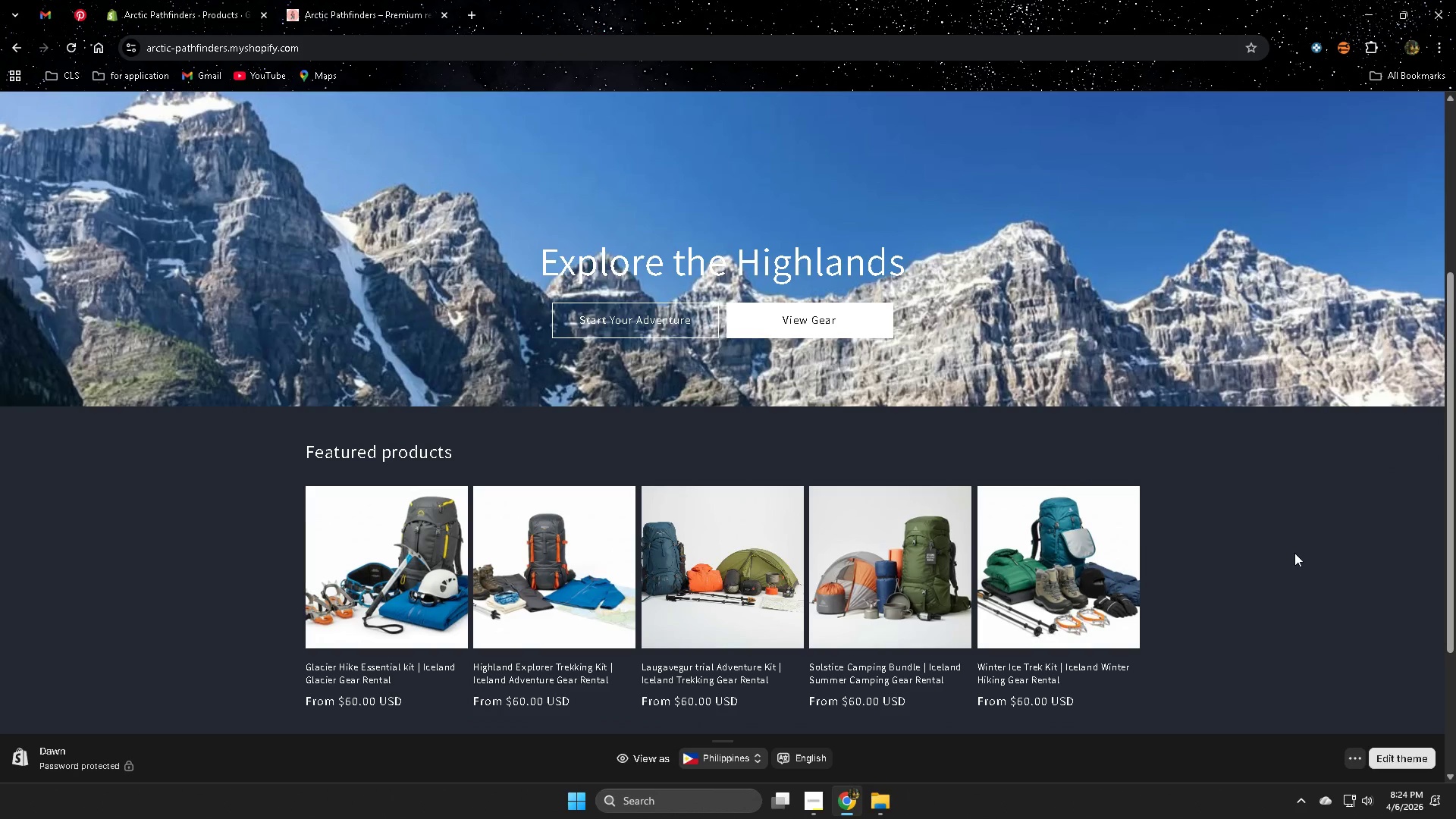 
scroll: coordinate [1297, 550], scroll_direction: up, amount: 1.0
 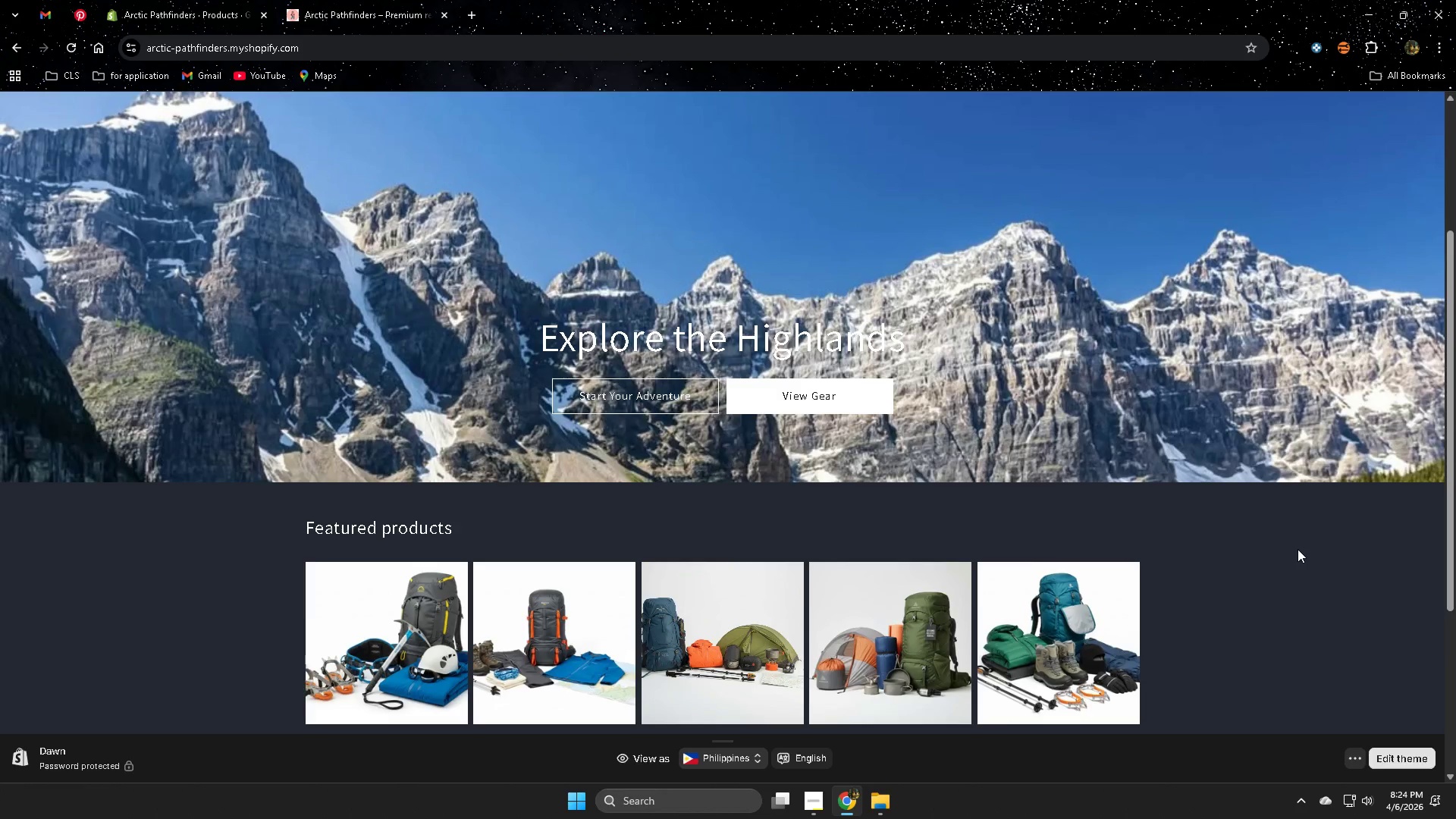 
scroll: coordinate [1298, 548], scroll_direction: down, amount: 2.0
 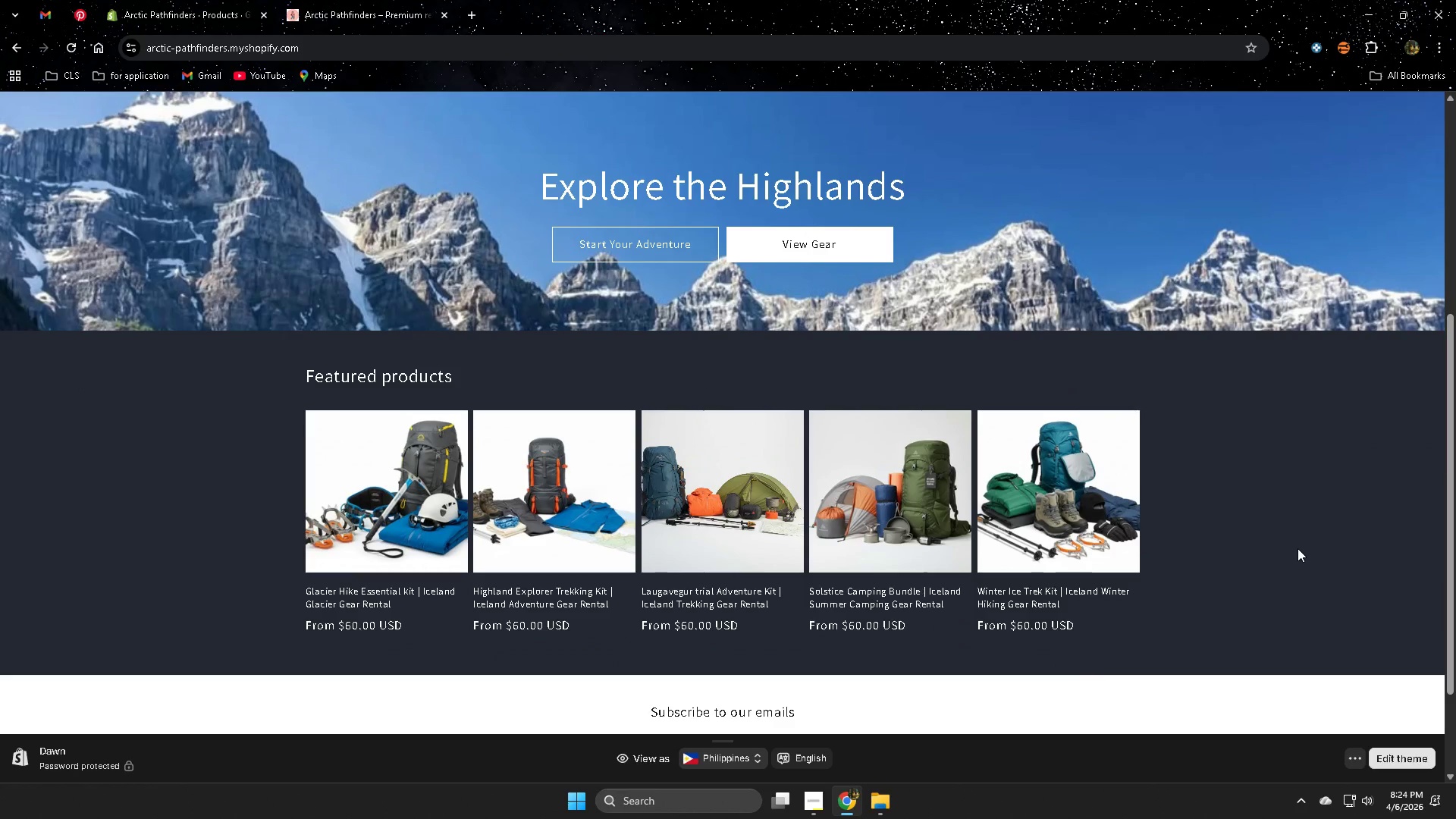 
left_click([213, 516])
 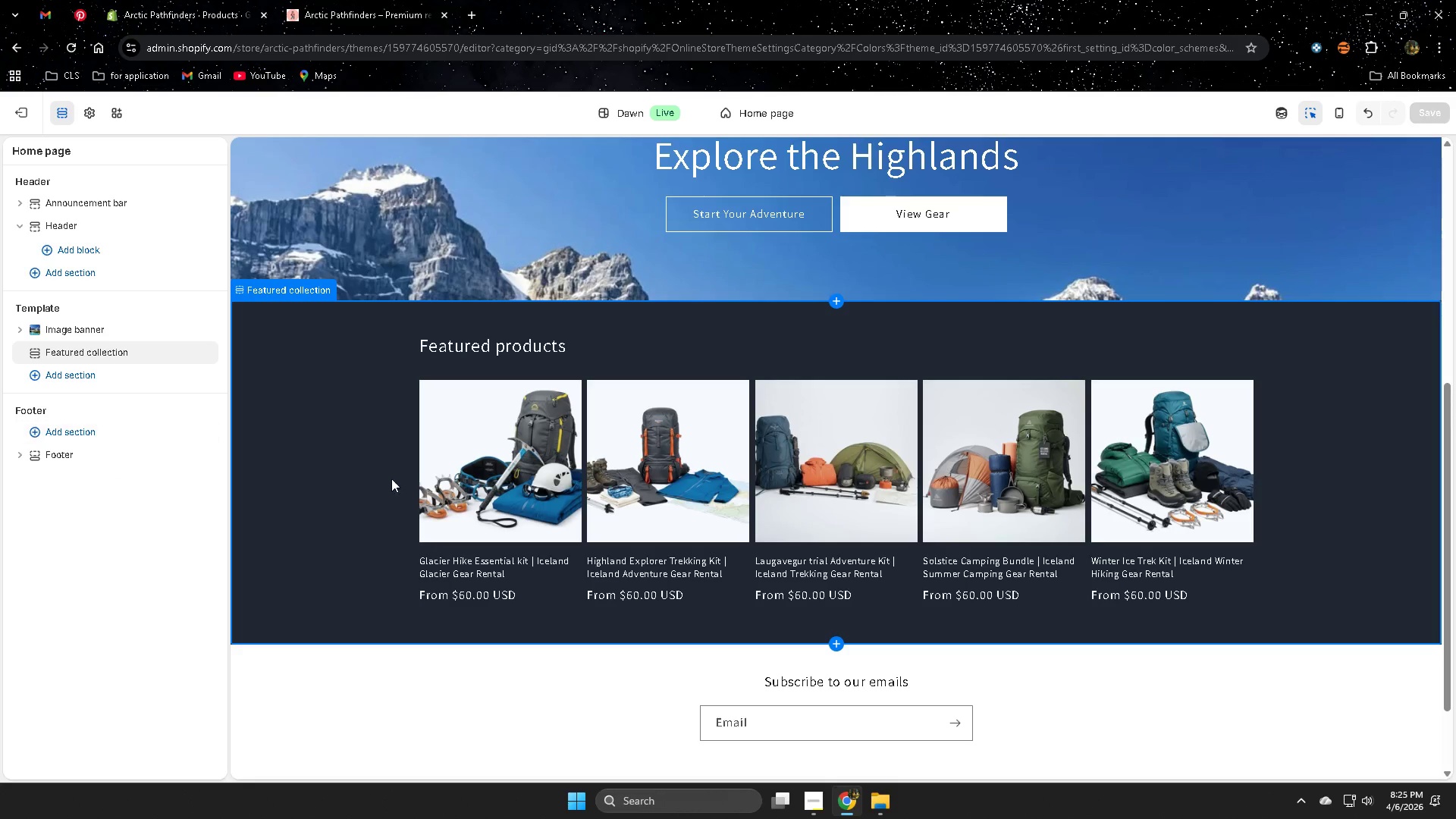 
scroll: coordinate [1298, 548], scroll_direction: down, amount: 3.0
 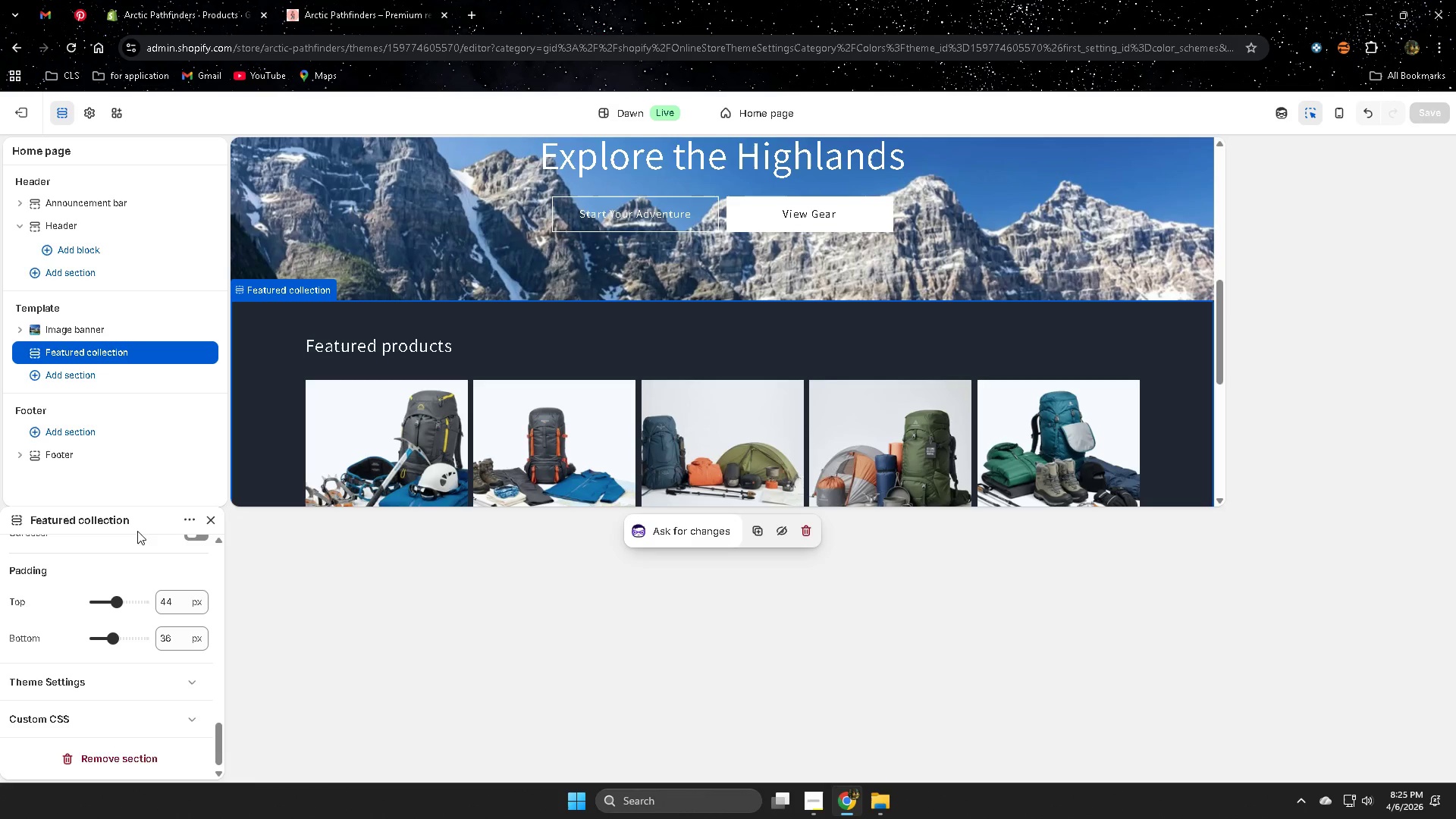 
left_click([479, 591])
 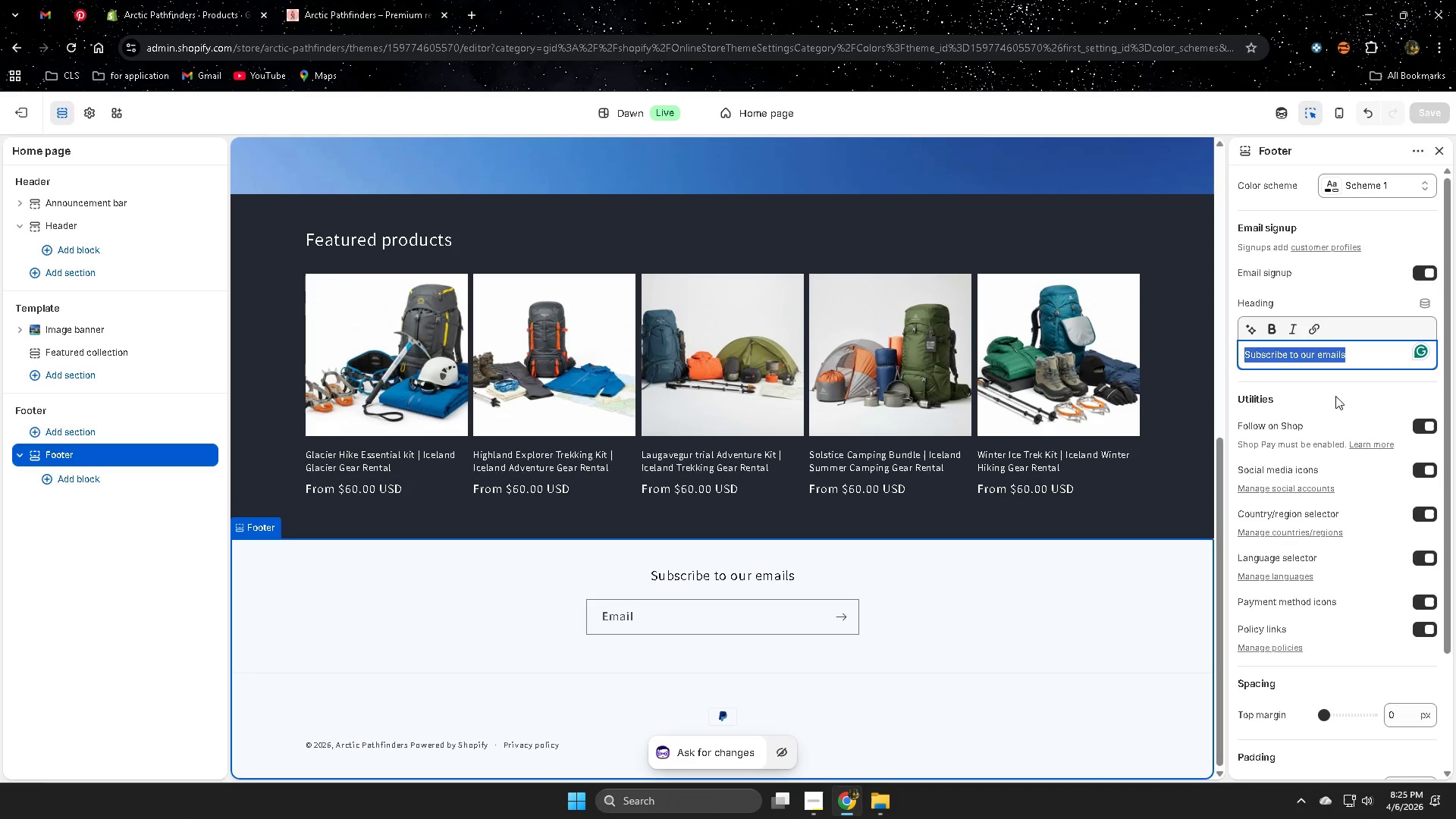 
scroll: coordinate [1335, 617], scroll_direction: down, amount: 10.0
 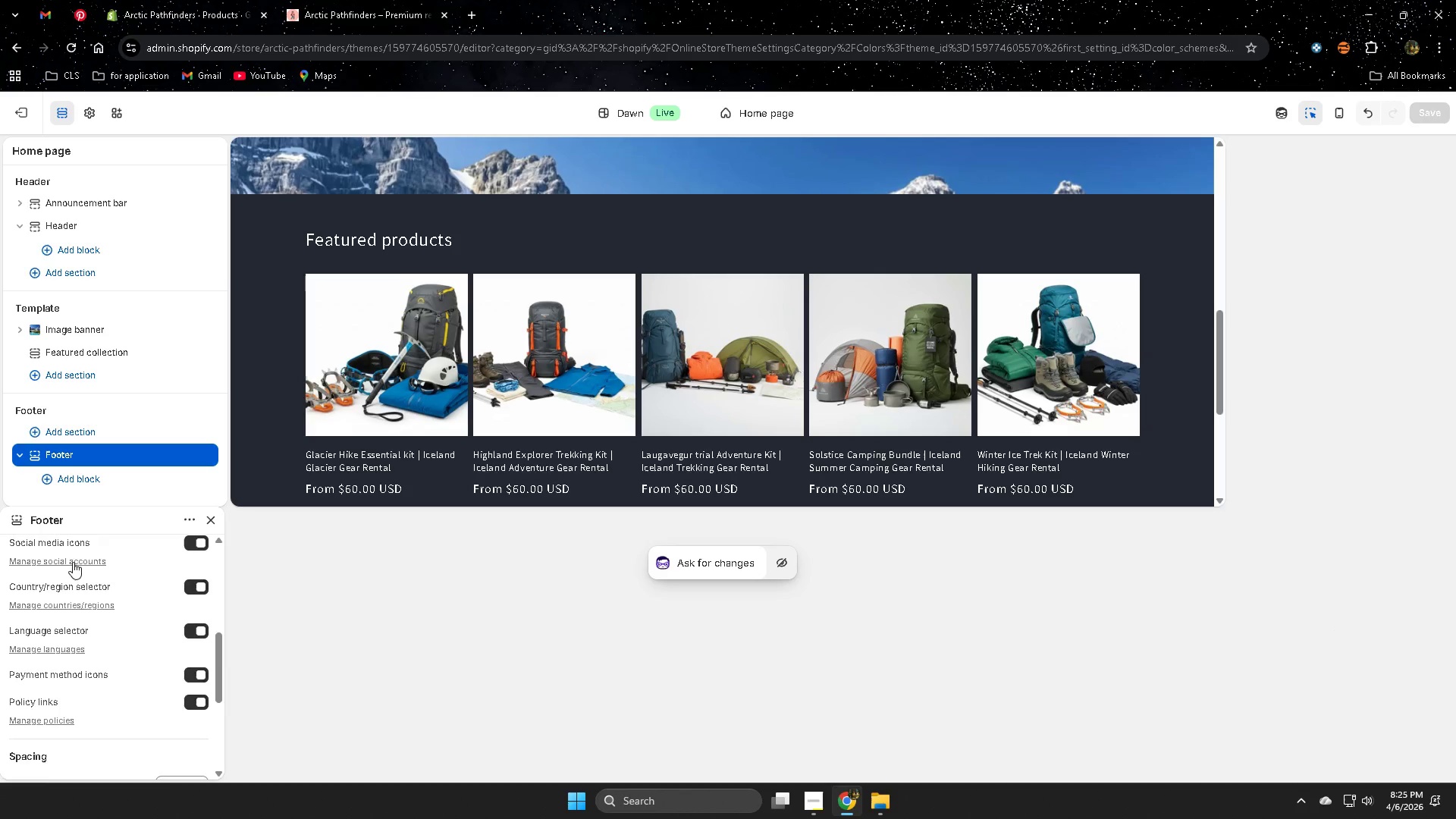 
left_click([174, 557])
 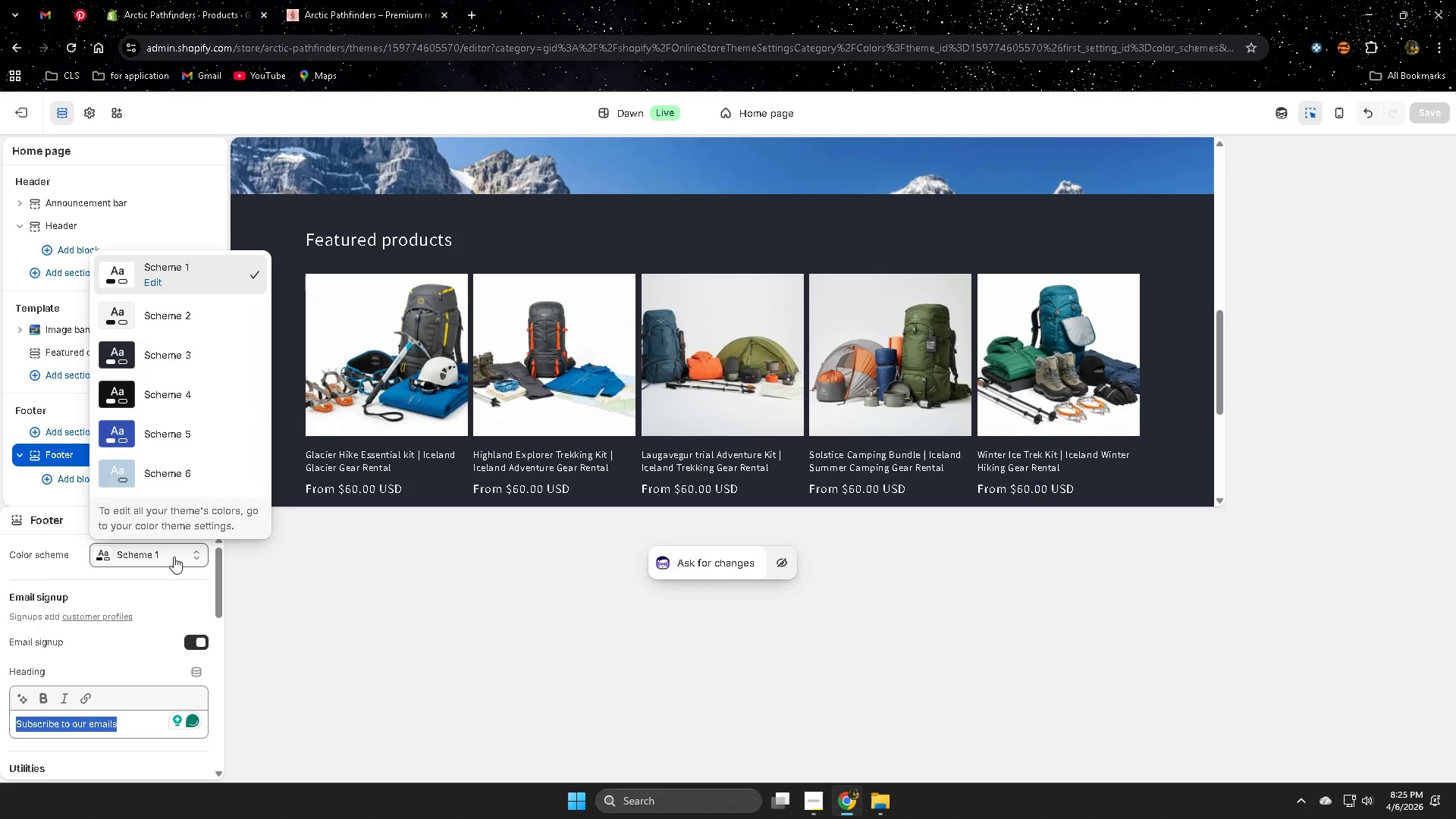 
scroll: coordinate [118, 644], scroll_direction: none, amount: 0.0
 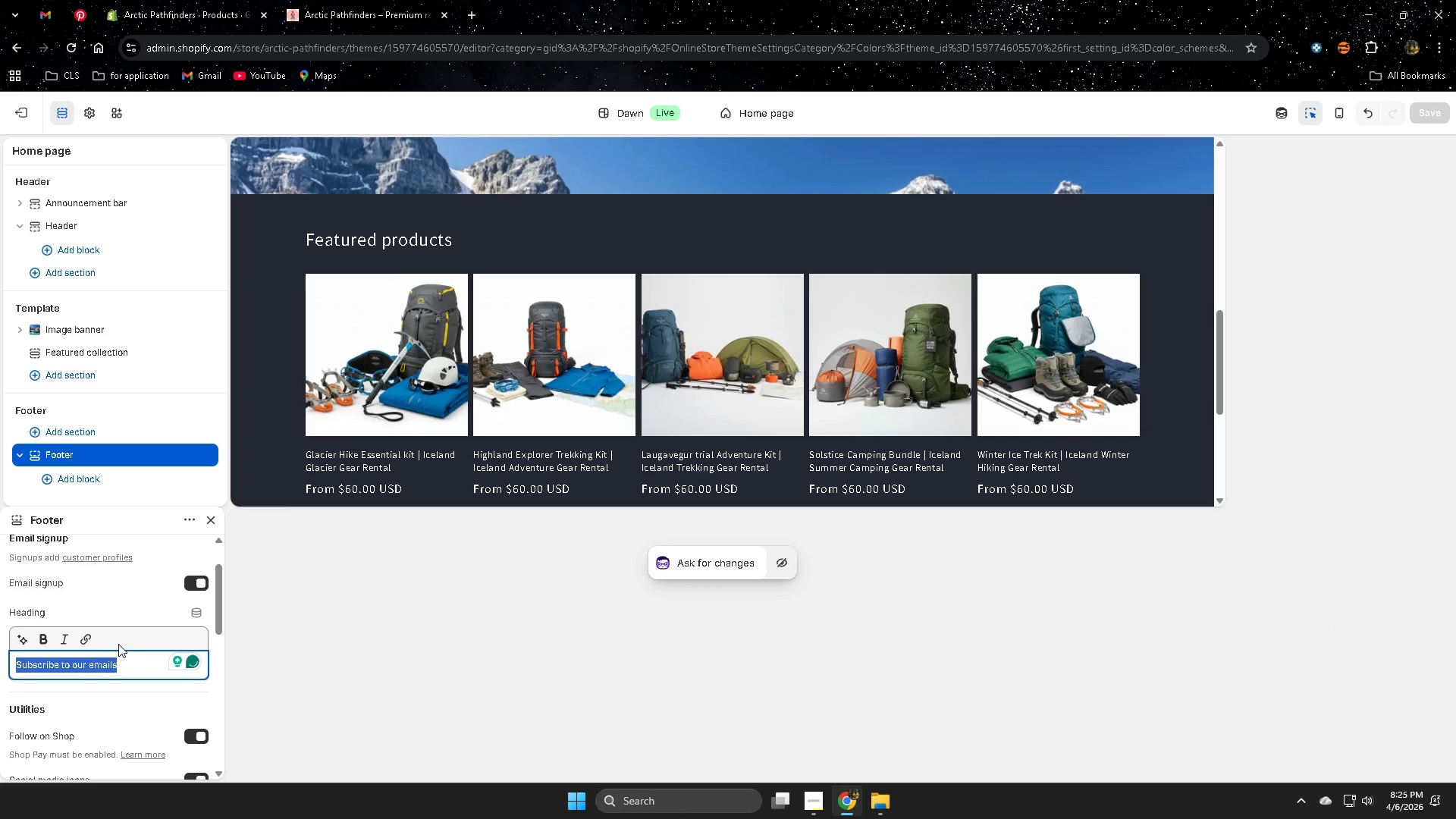 
mouse_move([132, 630])
 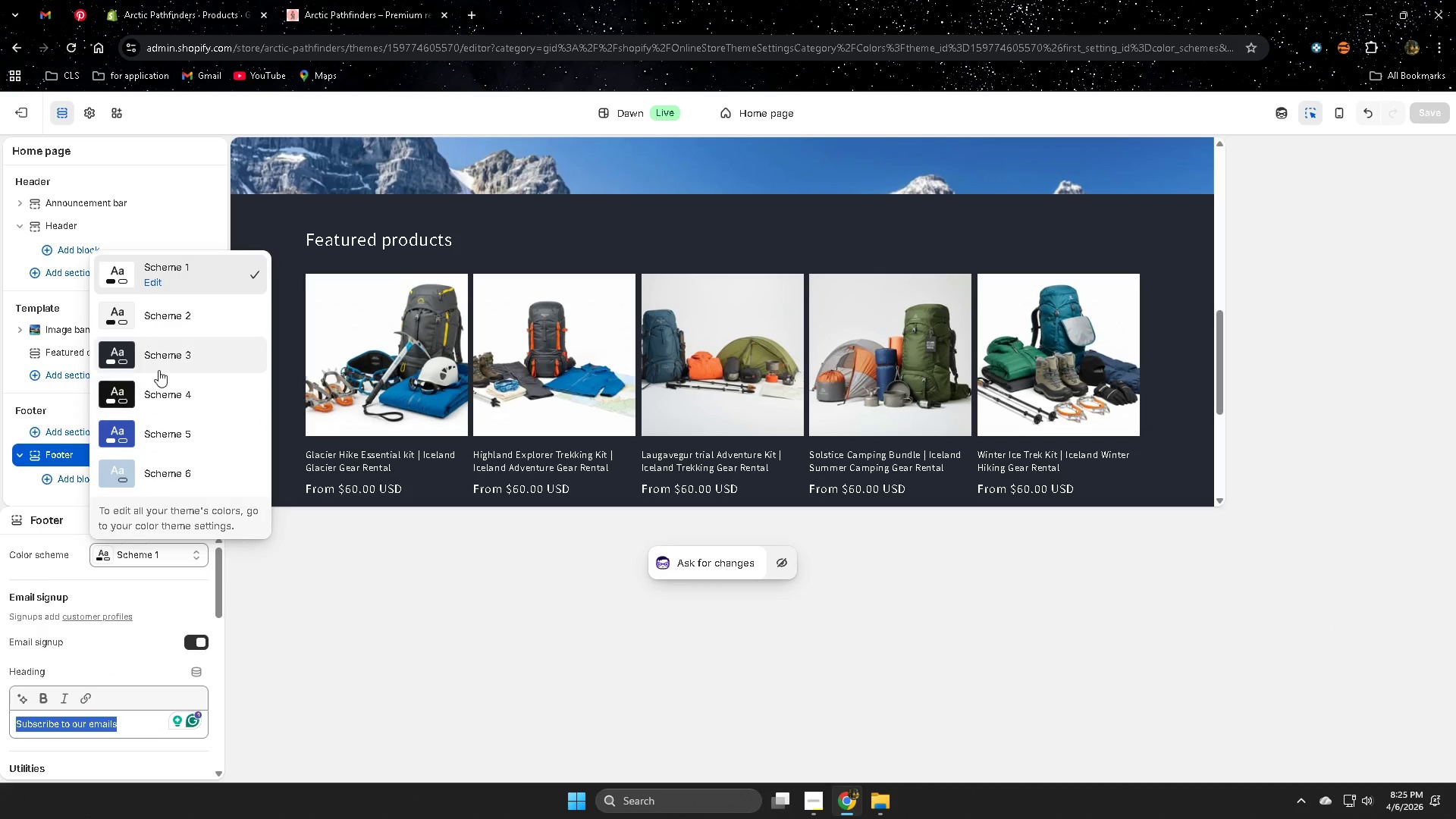 
scroll: coordinate [130, 632], scroll_direction: up, amount: 4.0
 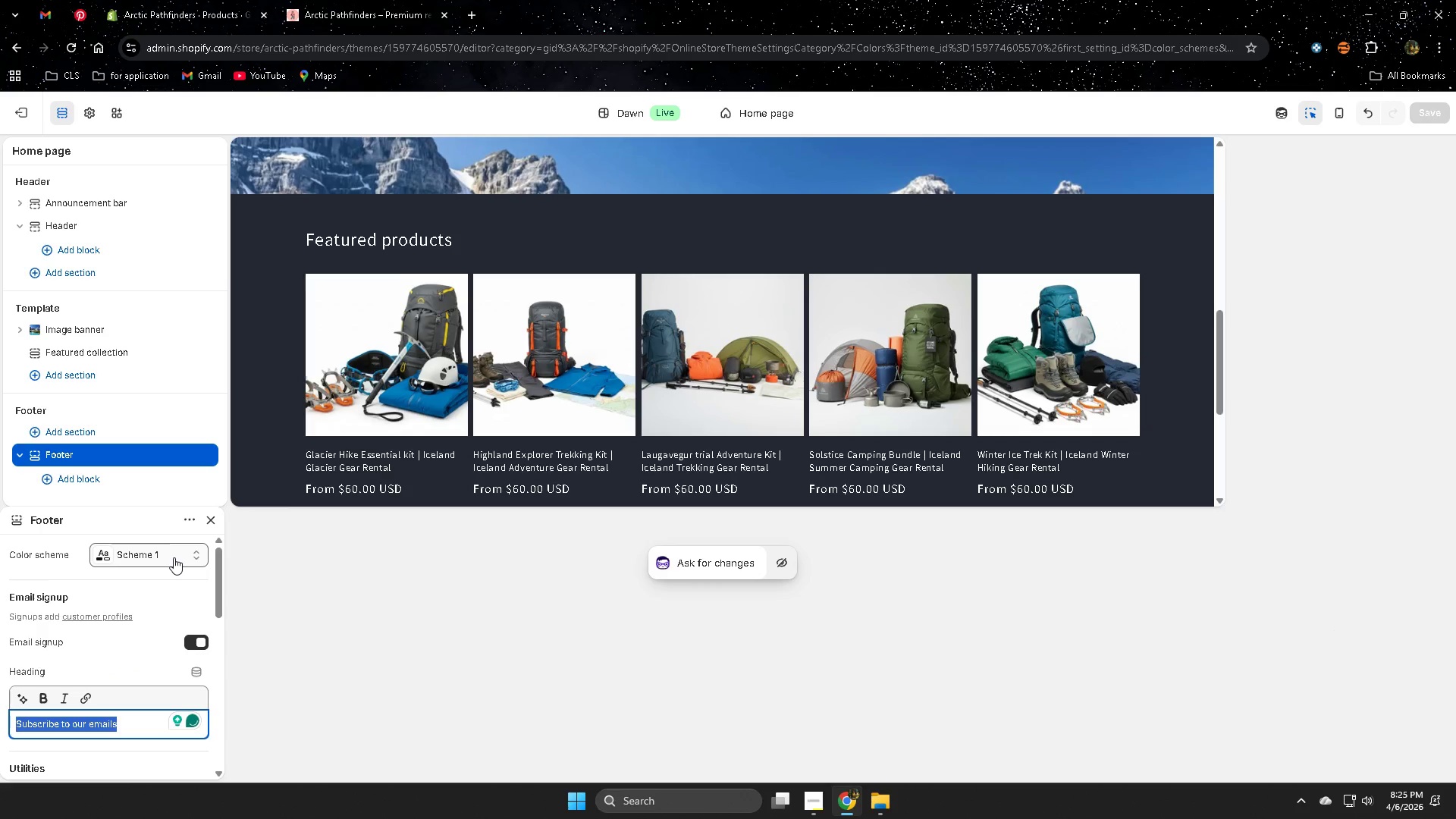 
left_click([159, 360])
 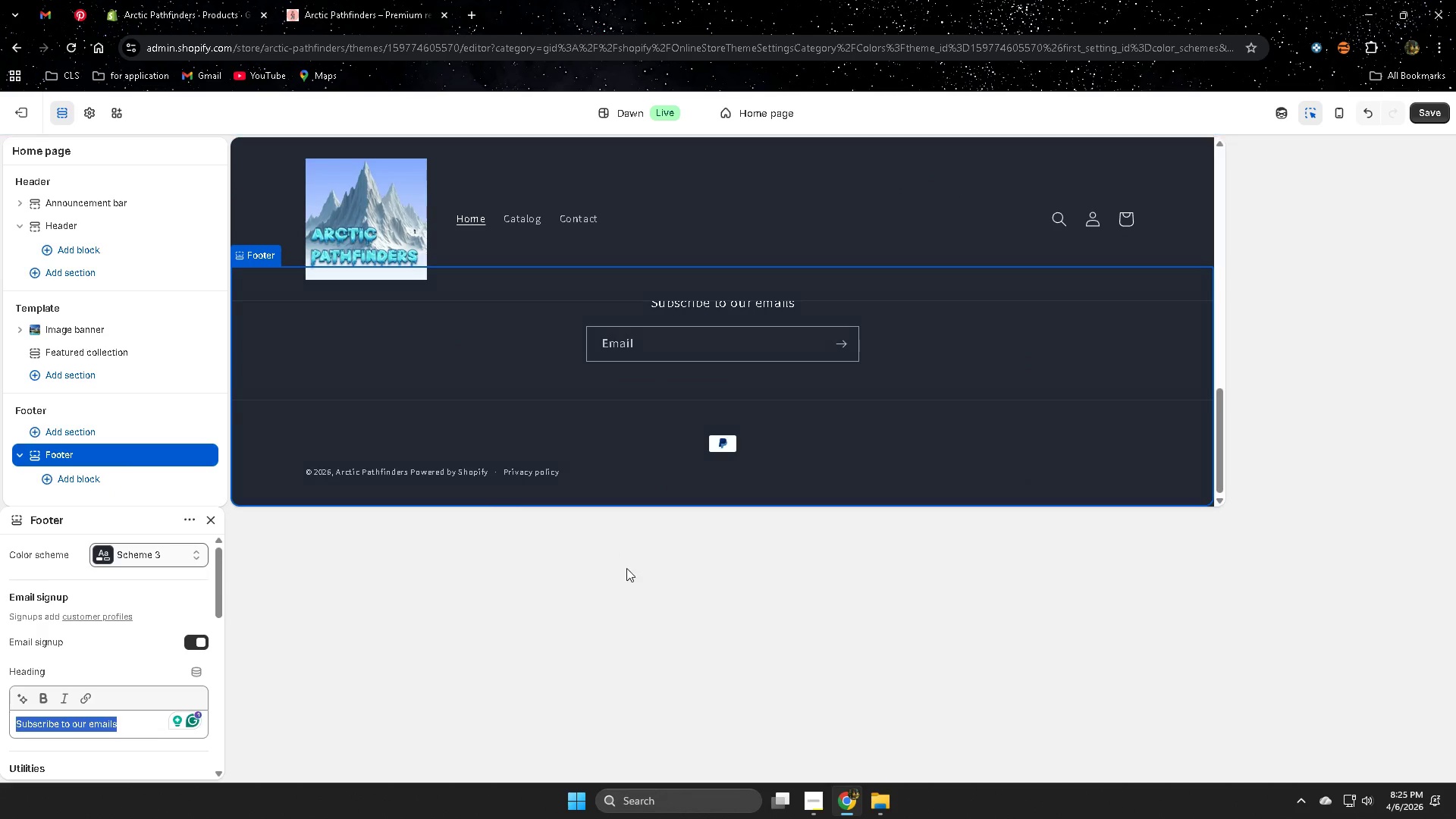 
left_click([1425, 114])
 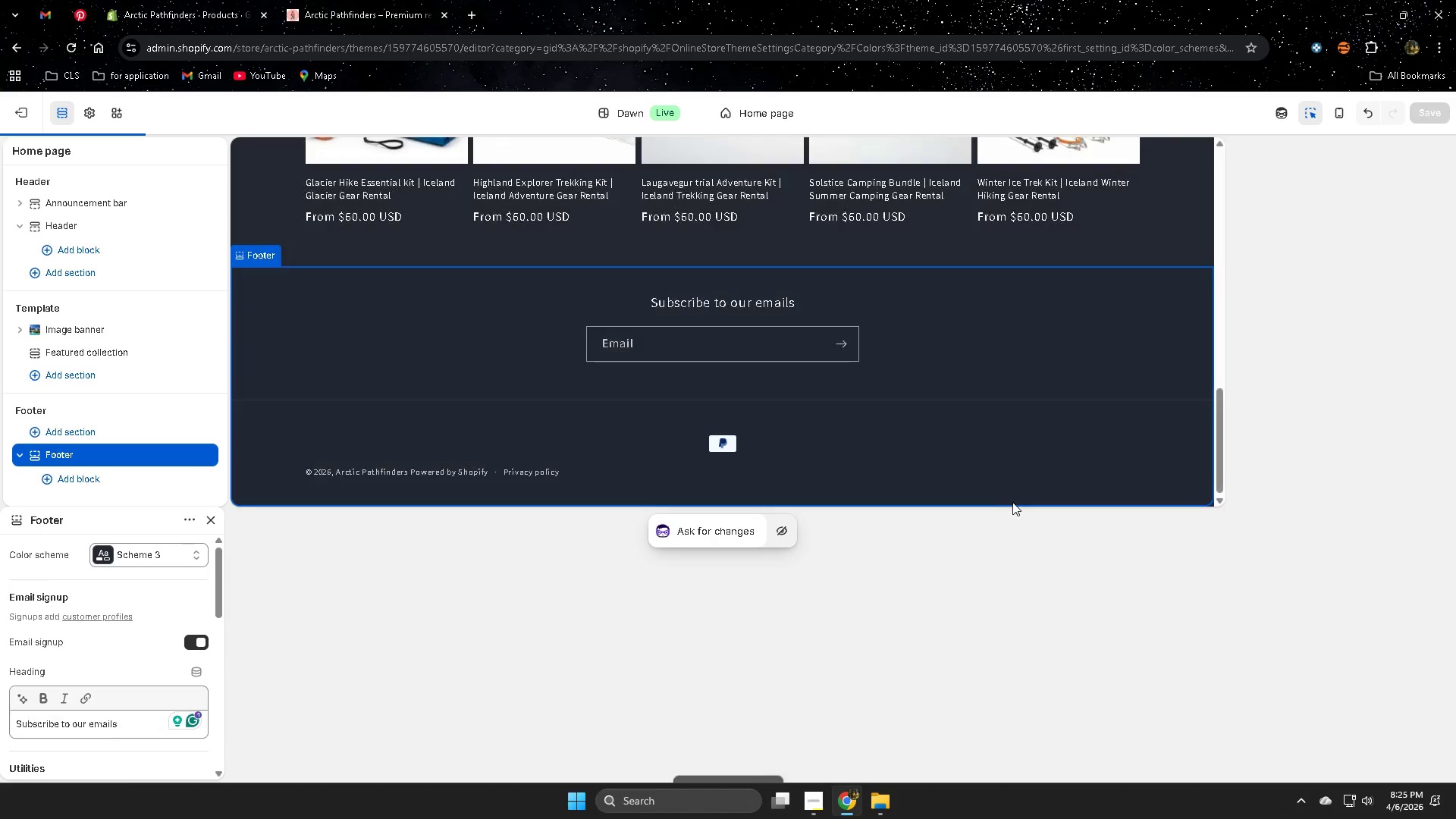 
scroll: coordinate [1091, 322], scroll_direction: up, amount: 2.0
 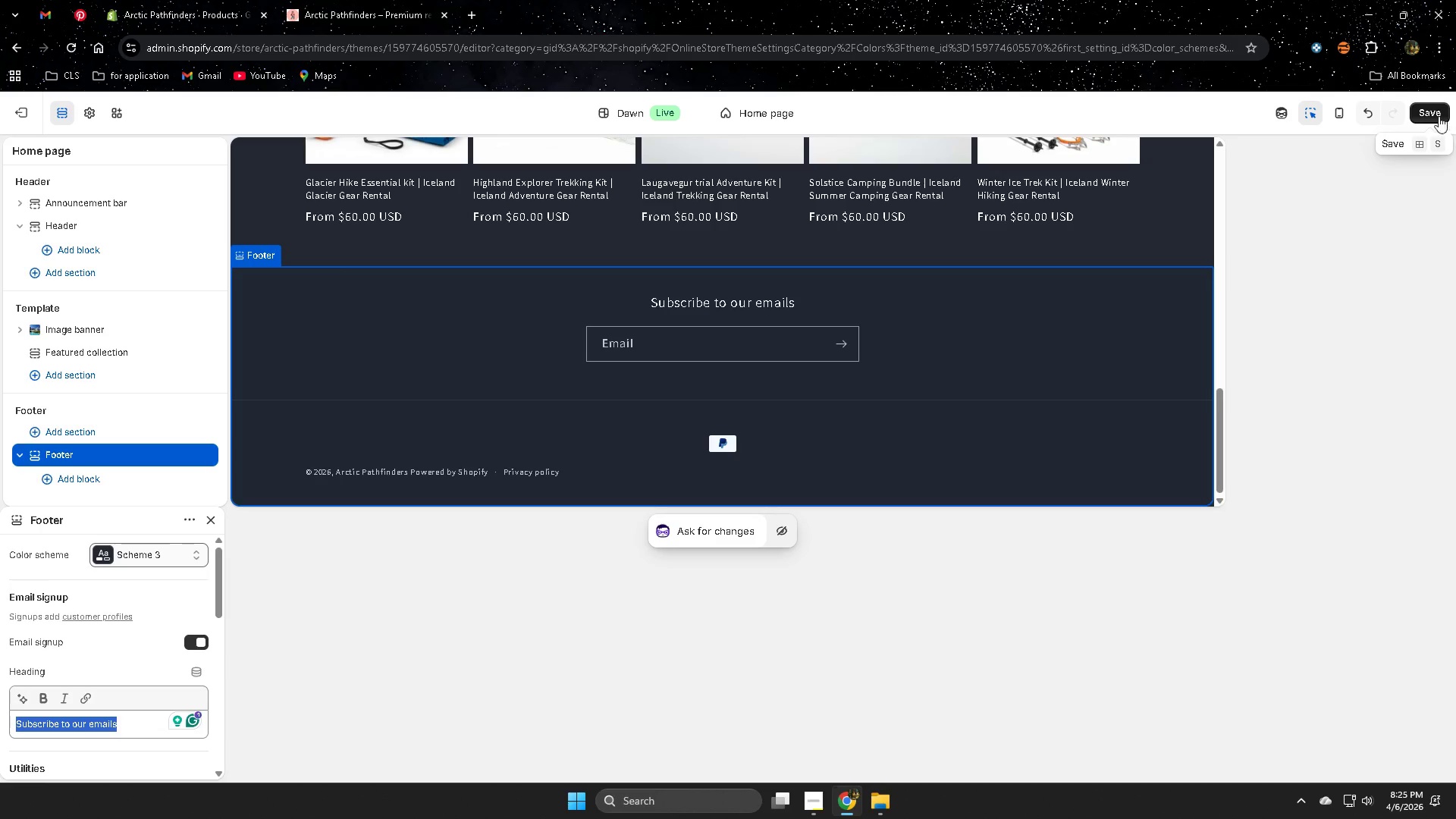 
double_click([1338, 116])
 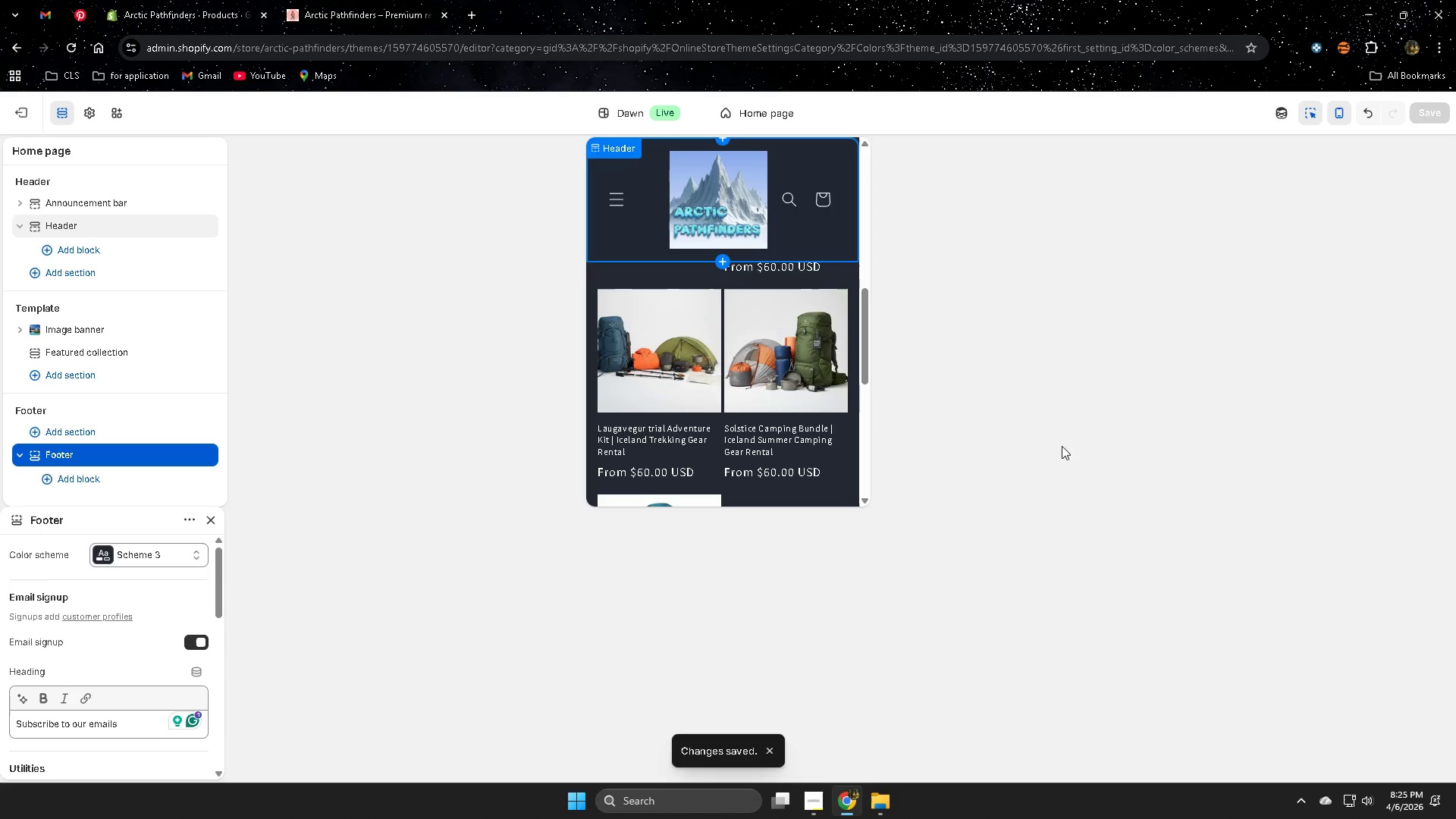 
scroll: coordinate [1222, 295], scroll_direction: up, amount: 4.0
 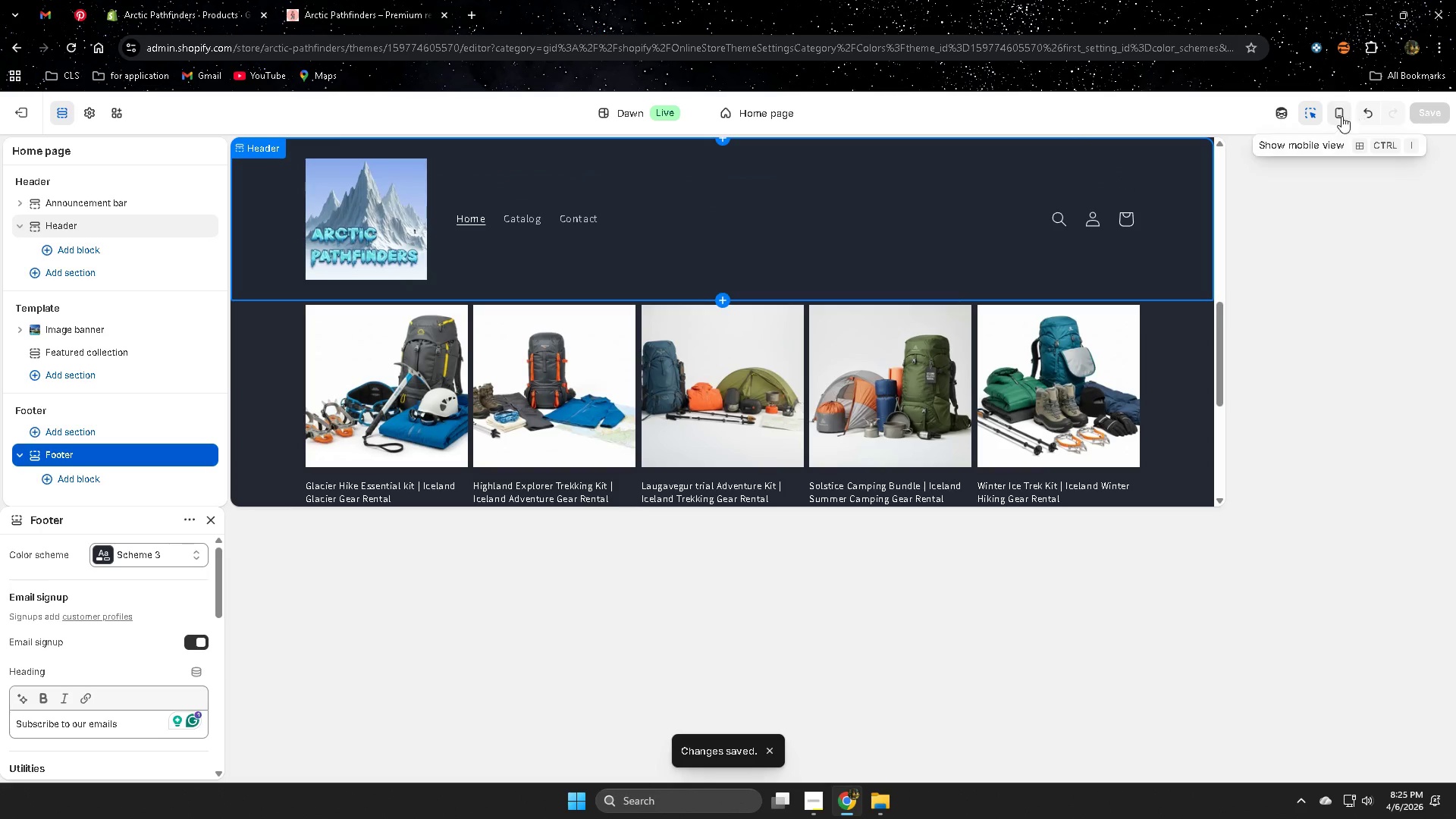 
left_click([29, 116])
 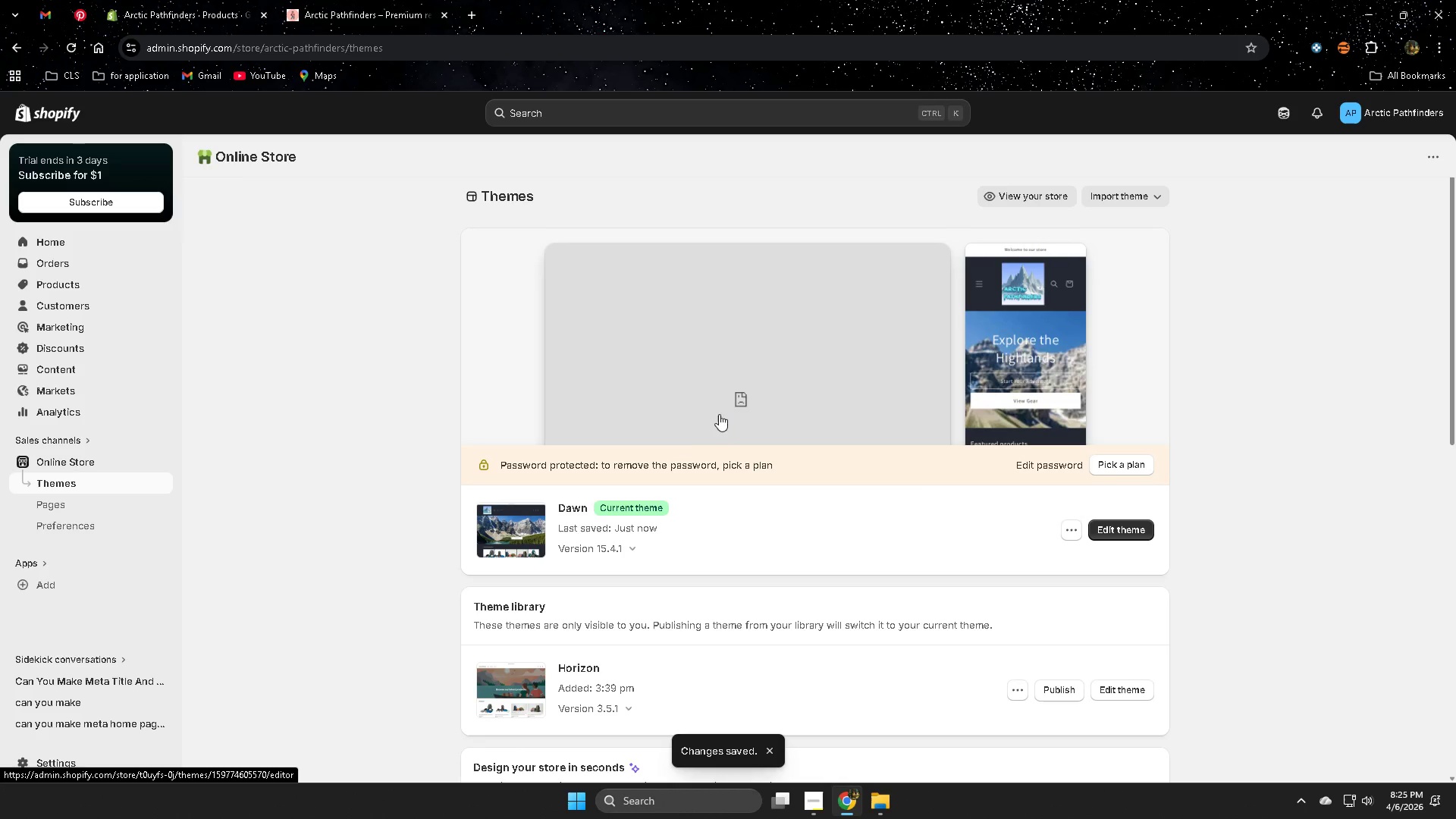 
scroll: coordinate [740, 375], scroll_direction: down, amount: 3.0
 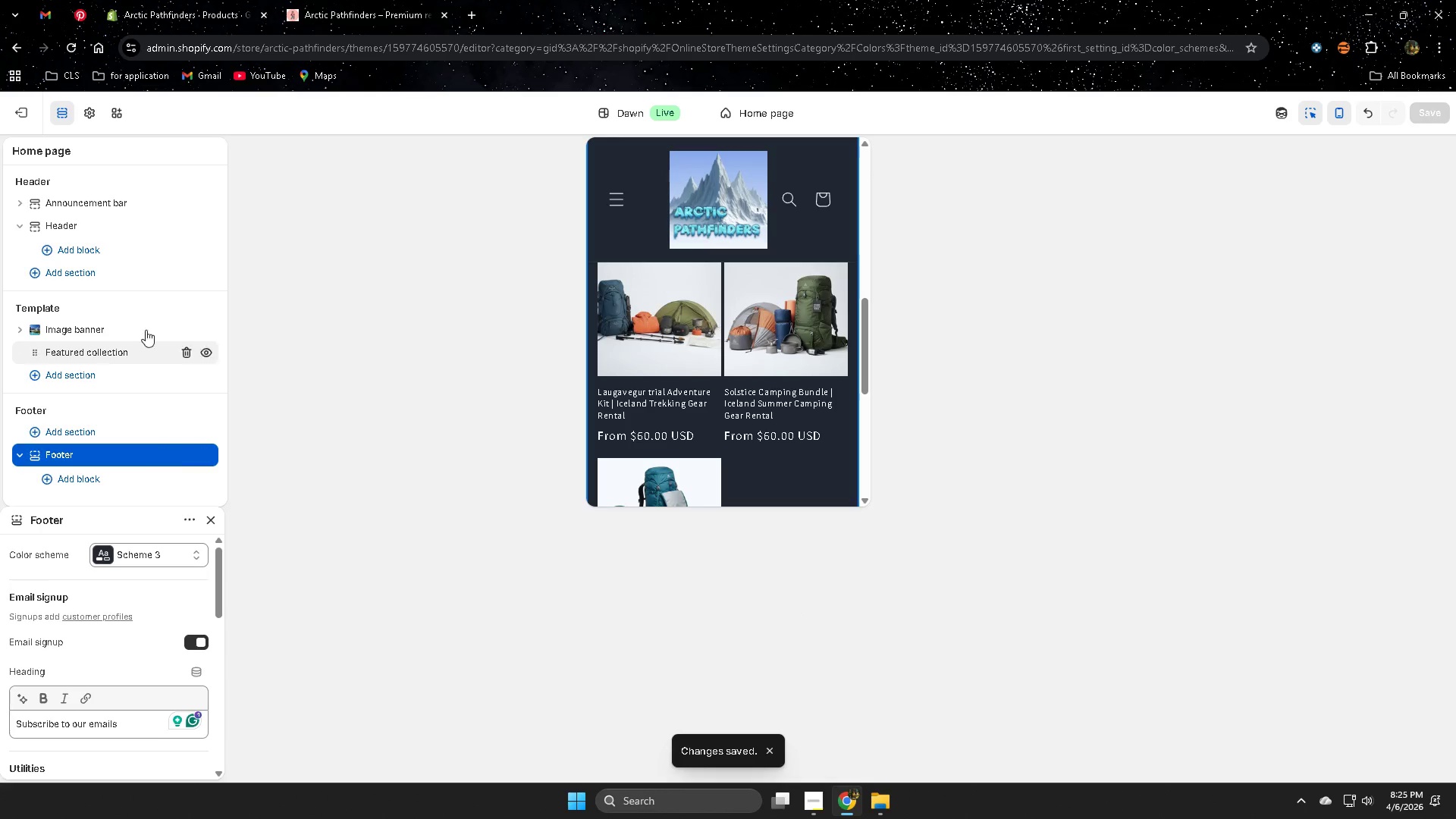 
left_click([356, 4])
 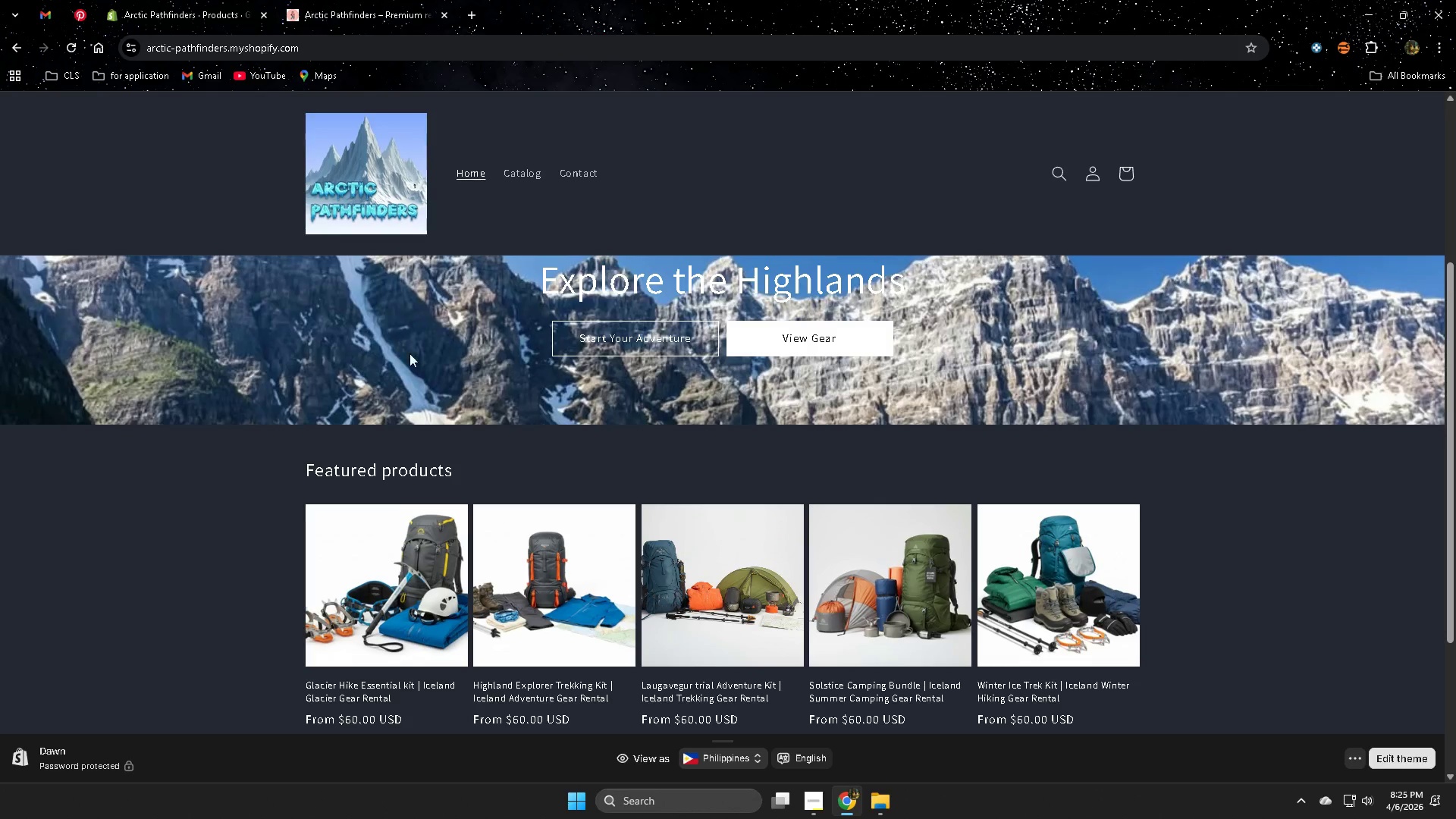 
scroll: coordinate [437, 366], scroll_direction: down, amount: 2.0
 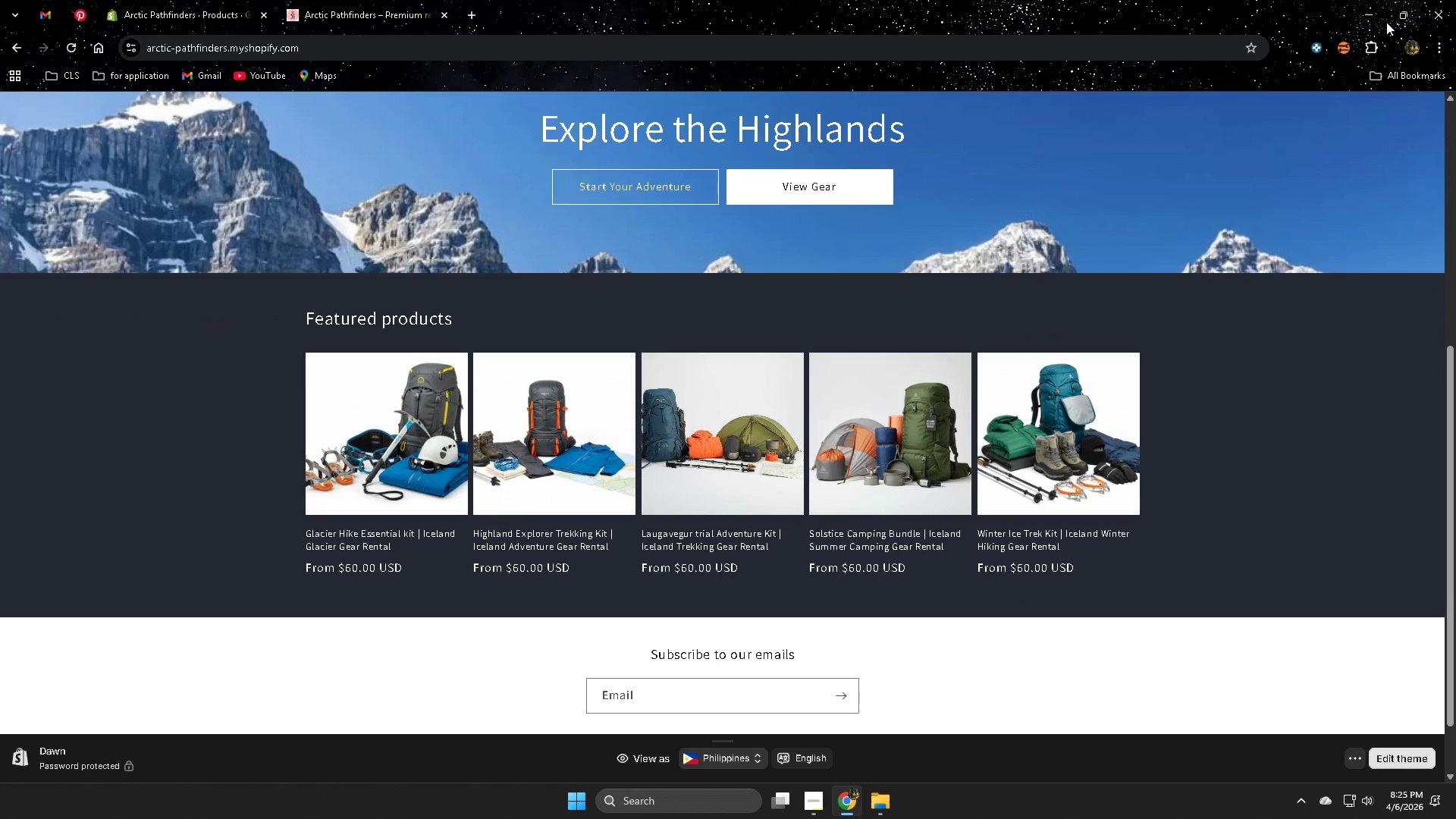 
left_click([1407, 14])
 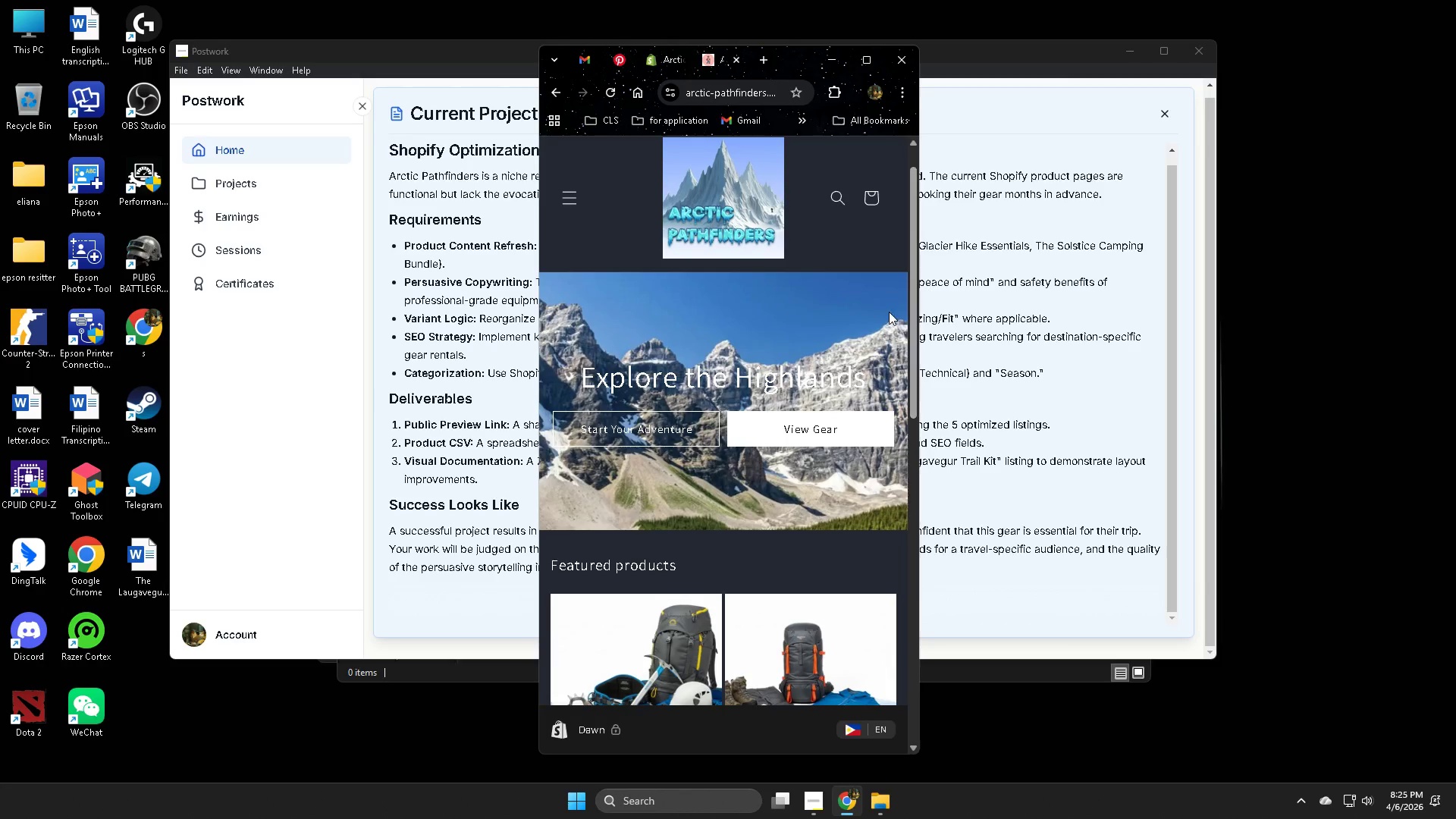 
scroll: coordinate [1313, 333], scroll_direction: up, amount: 5.0
 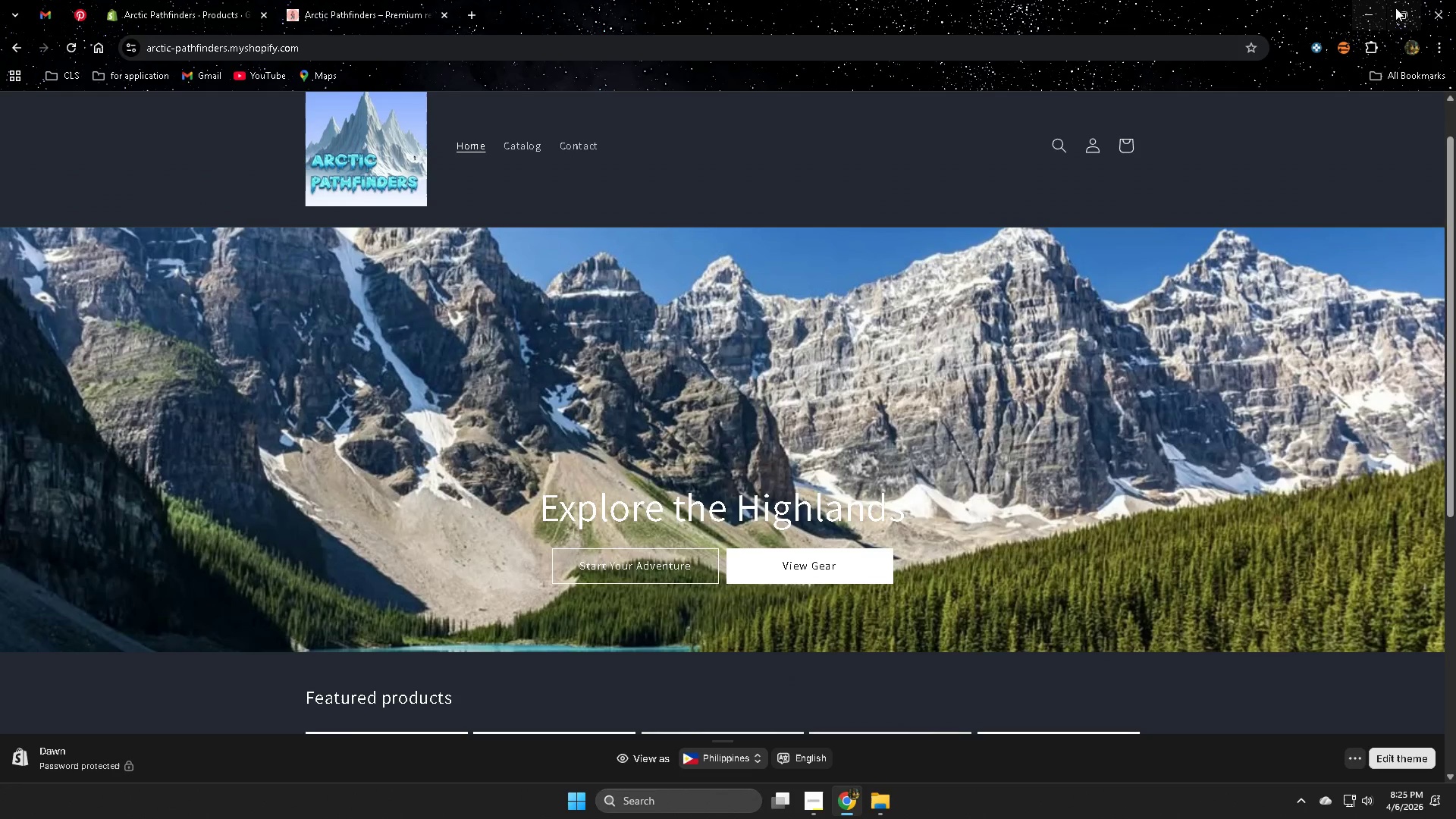 
scroll: coordinate [811, 297], scroll_direction: down, amount: 16.0
 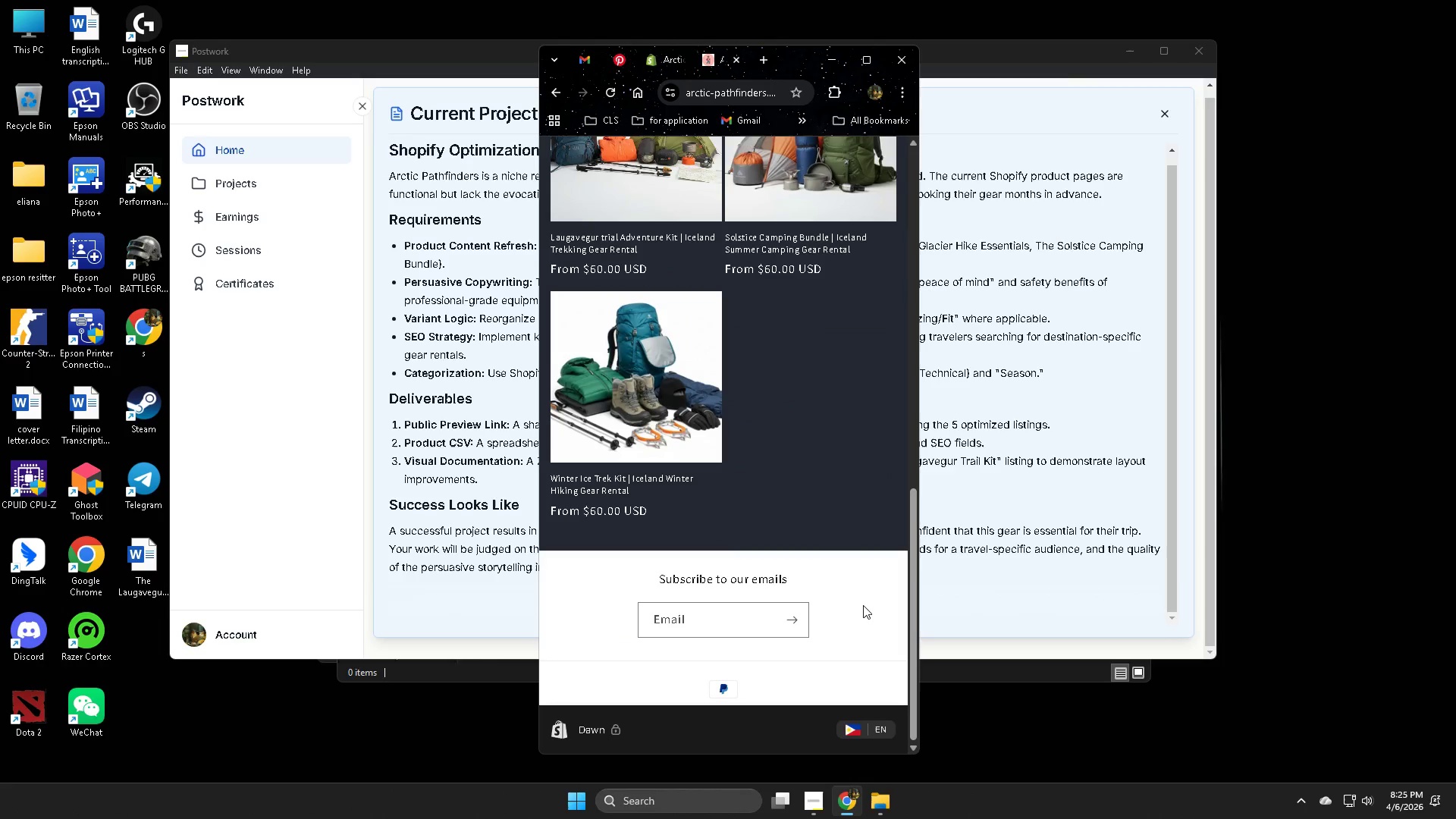 
left_click([862, 62])
 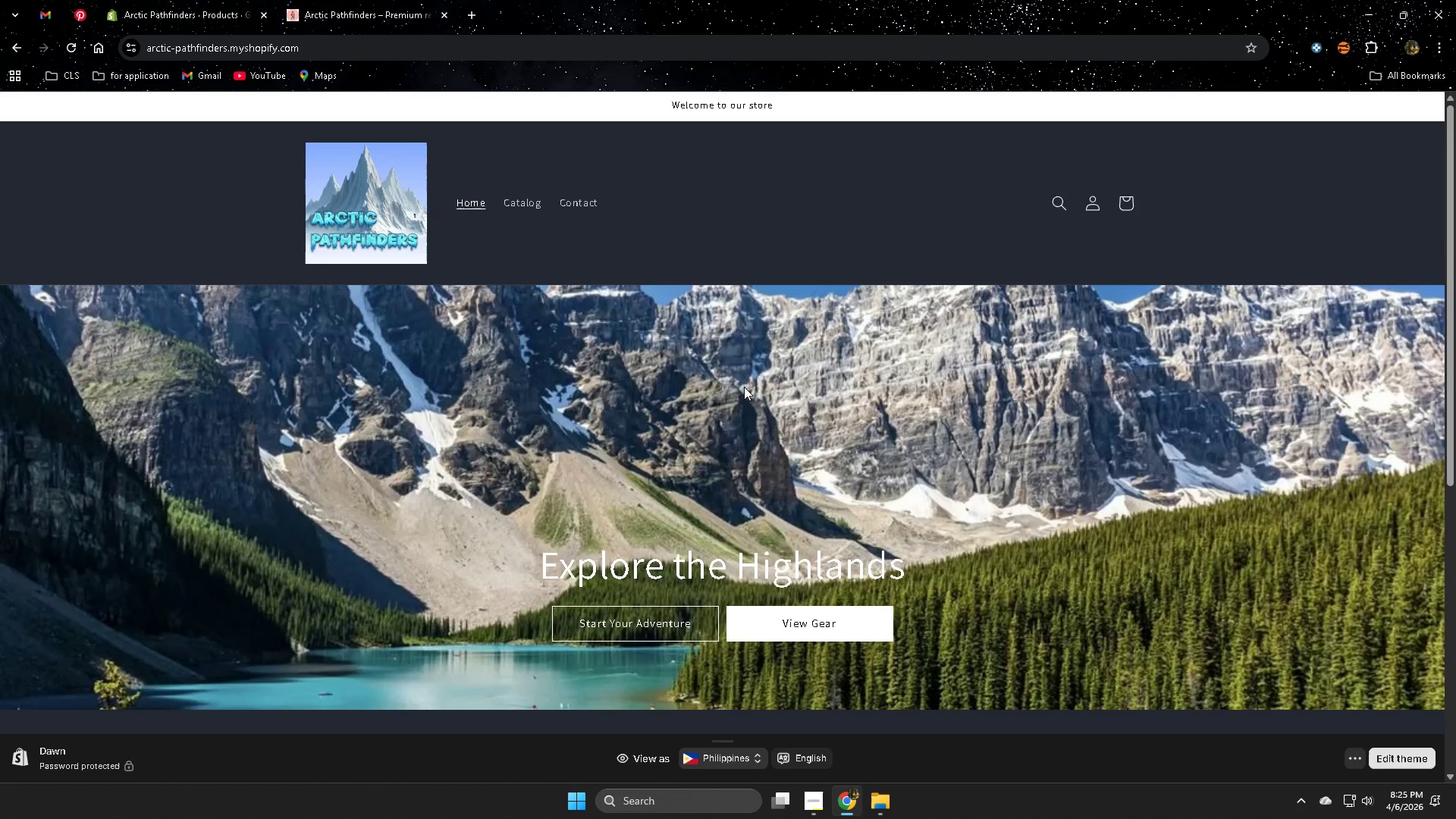 
scroll: coordinate [764, 494], scroll_direction: up, amount: 14.0
 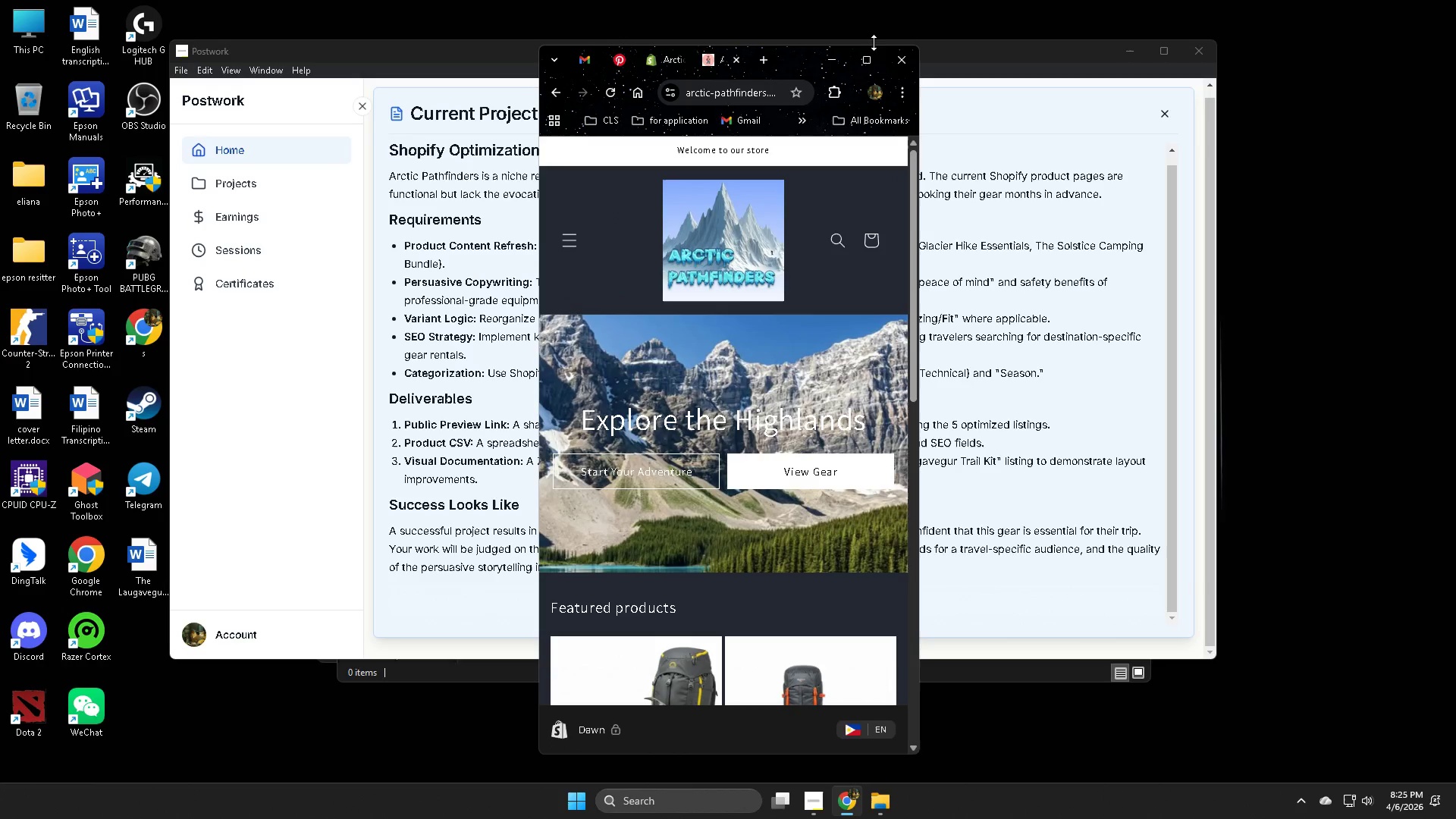 
scroll: coordinate [989, 463], scroll_direction: down, amount: 5.0
 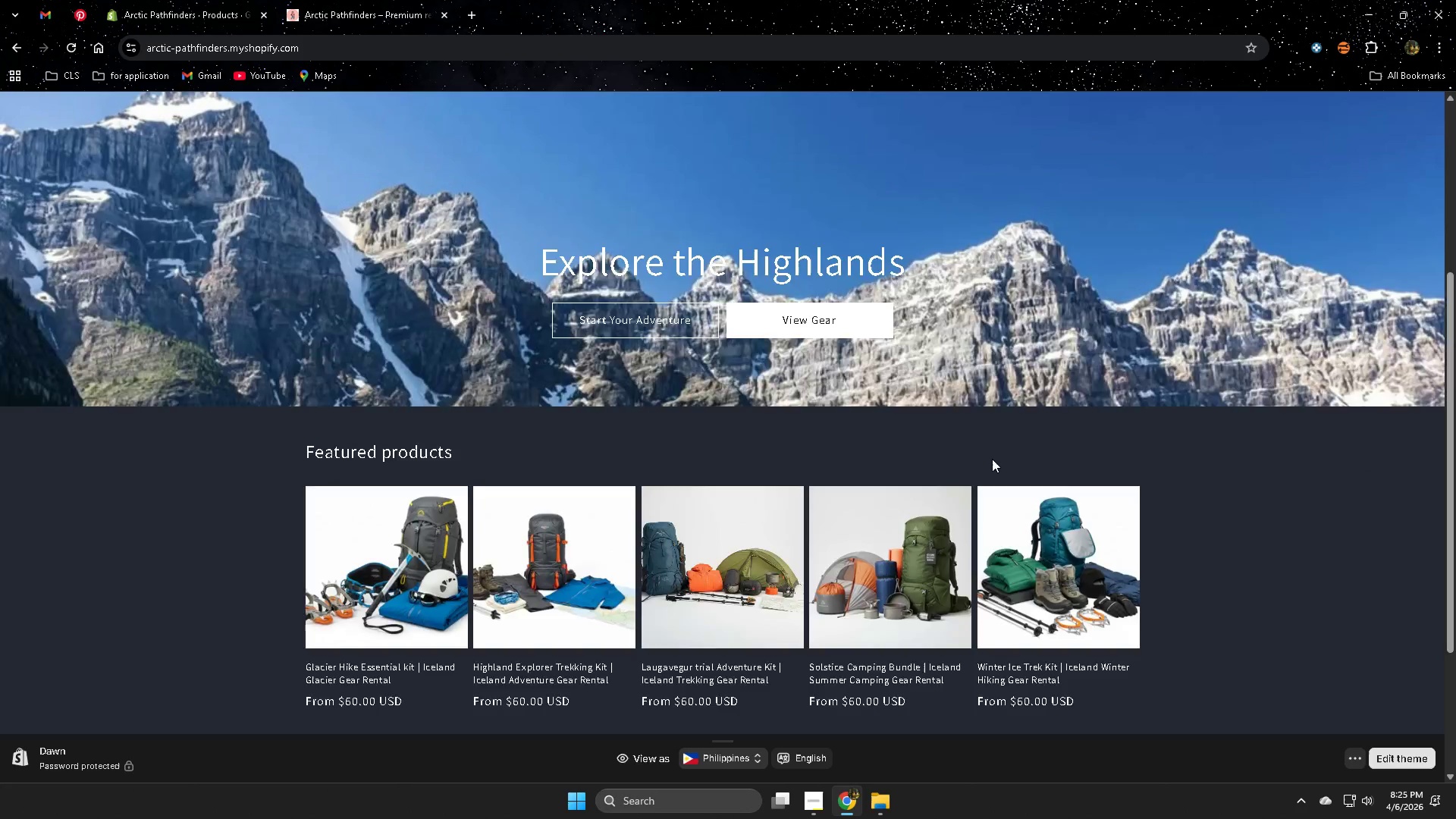 
scroll: coordinate [992, 458], scroll_direction: none, amount: 0.0
 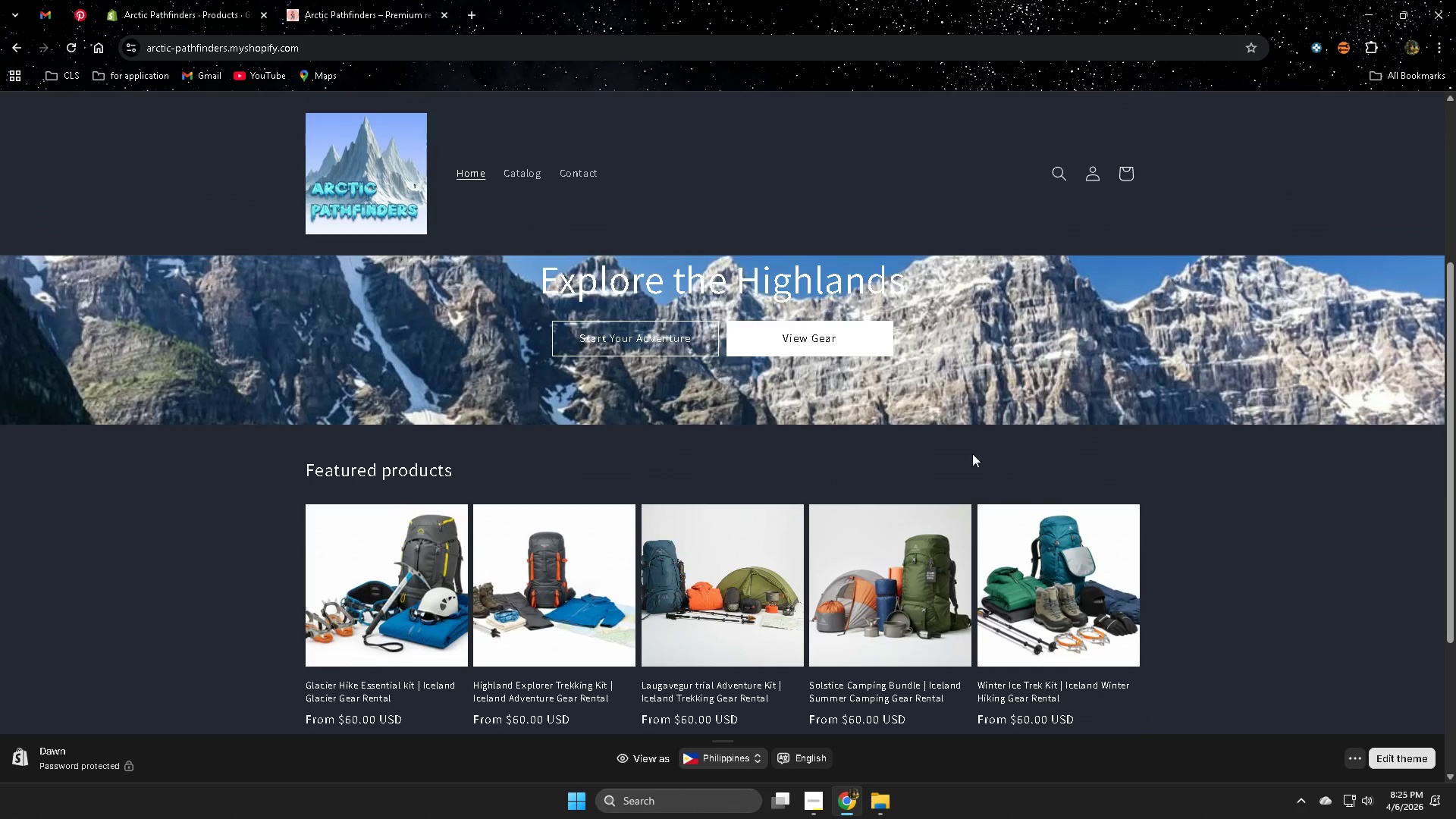 
left_click([1131, 448])
 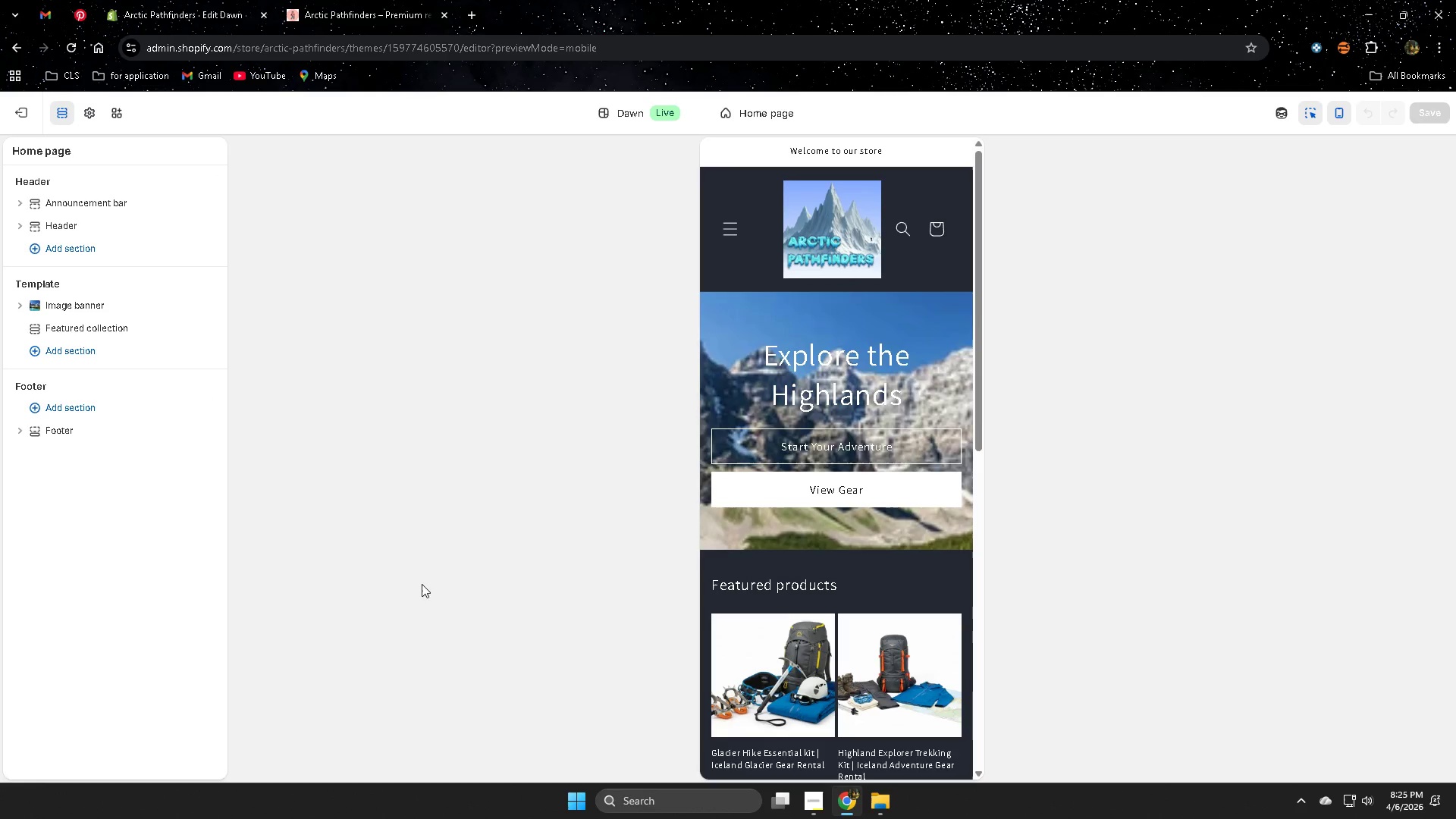 
scroll: coordinate [968, 453], scroll_direction: up, amount: 3.0
 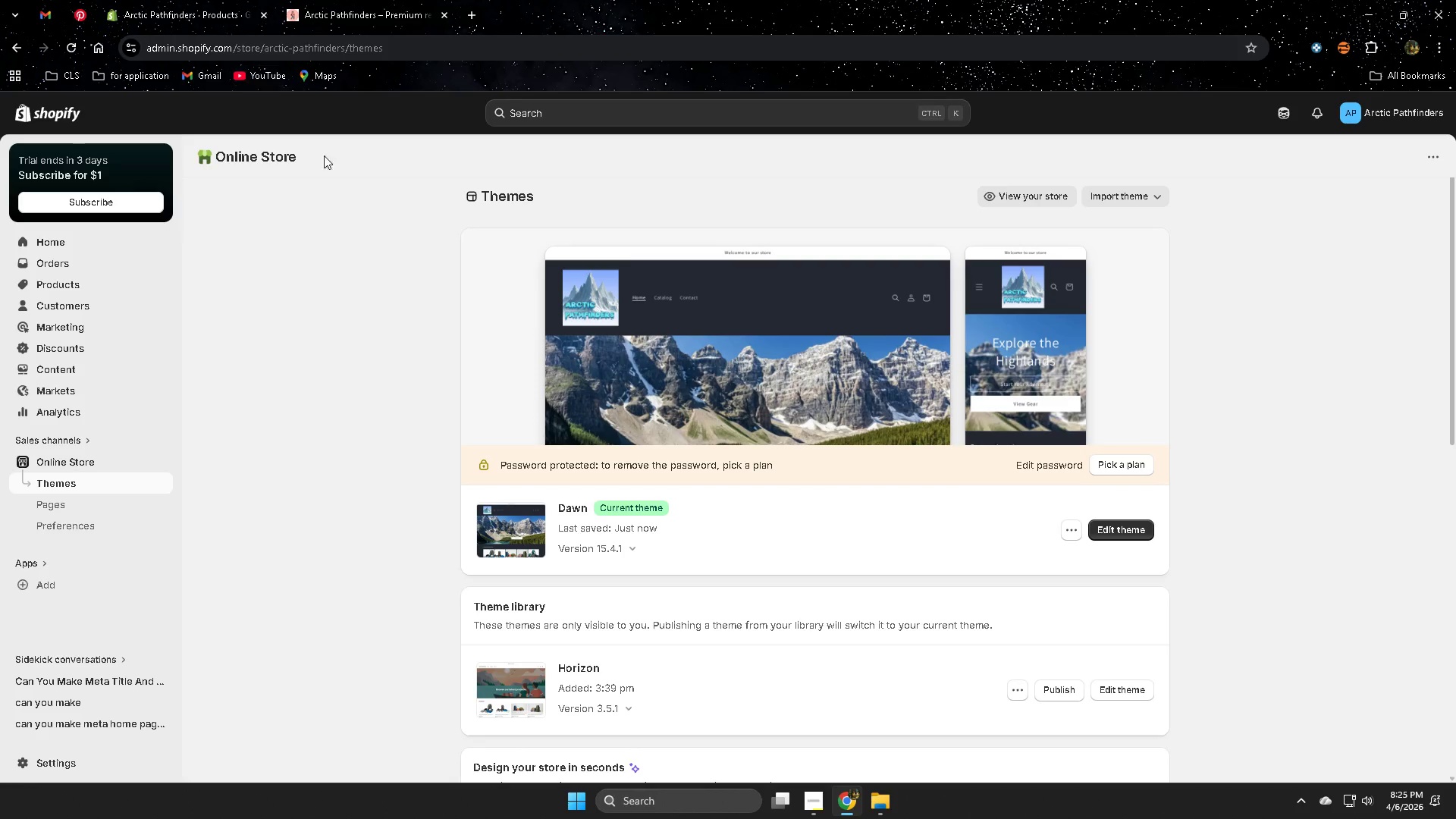 
scroll: coordinate [253, 554], scroll_direction: down, amount: 1.0
 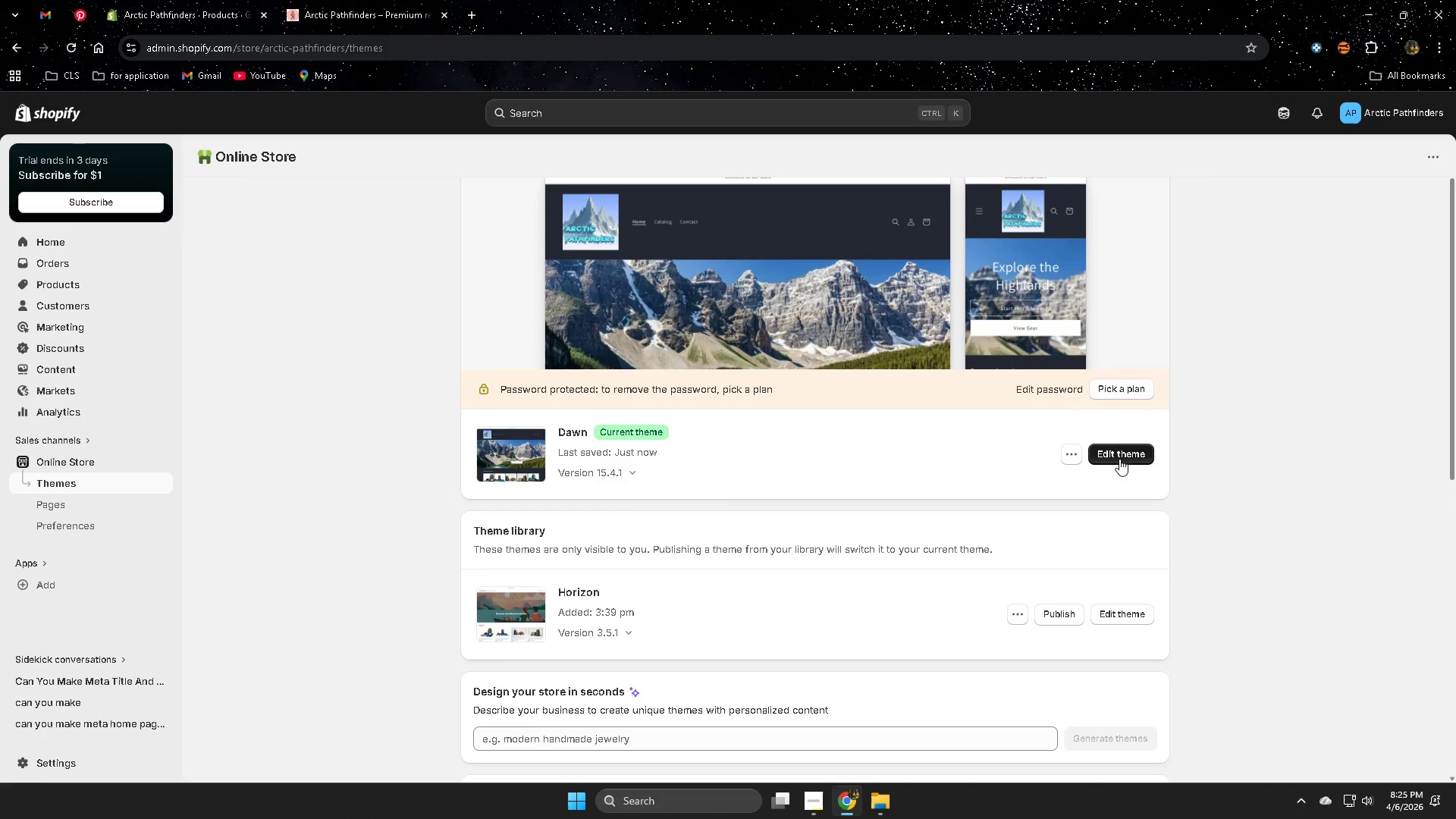 
left_click([58, 425])
 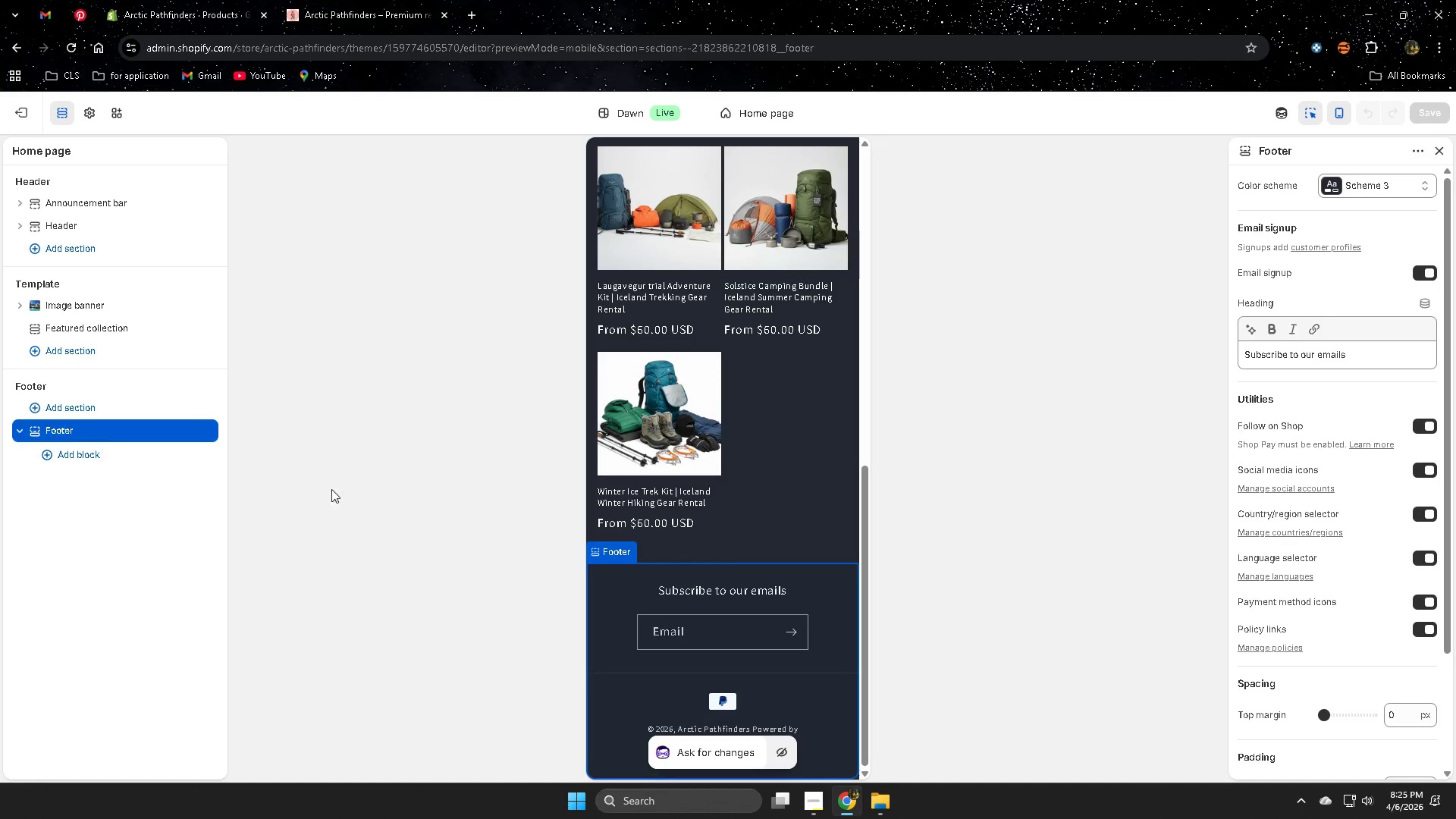 
scroll: coordinate [758, 636], scroll_direction: down, amount: 16.0
 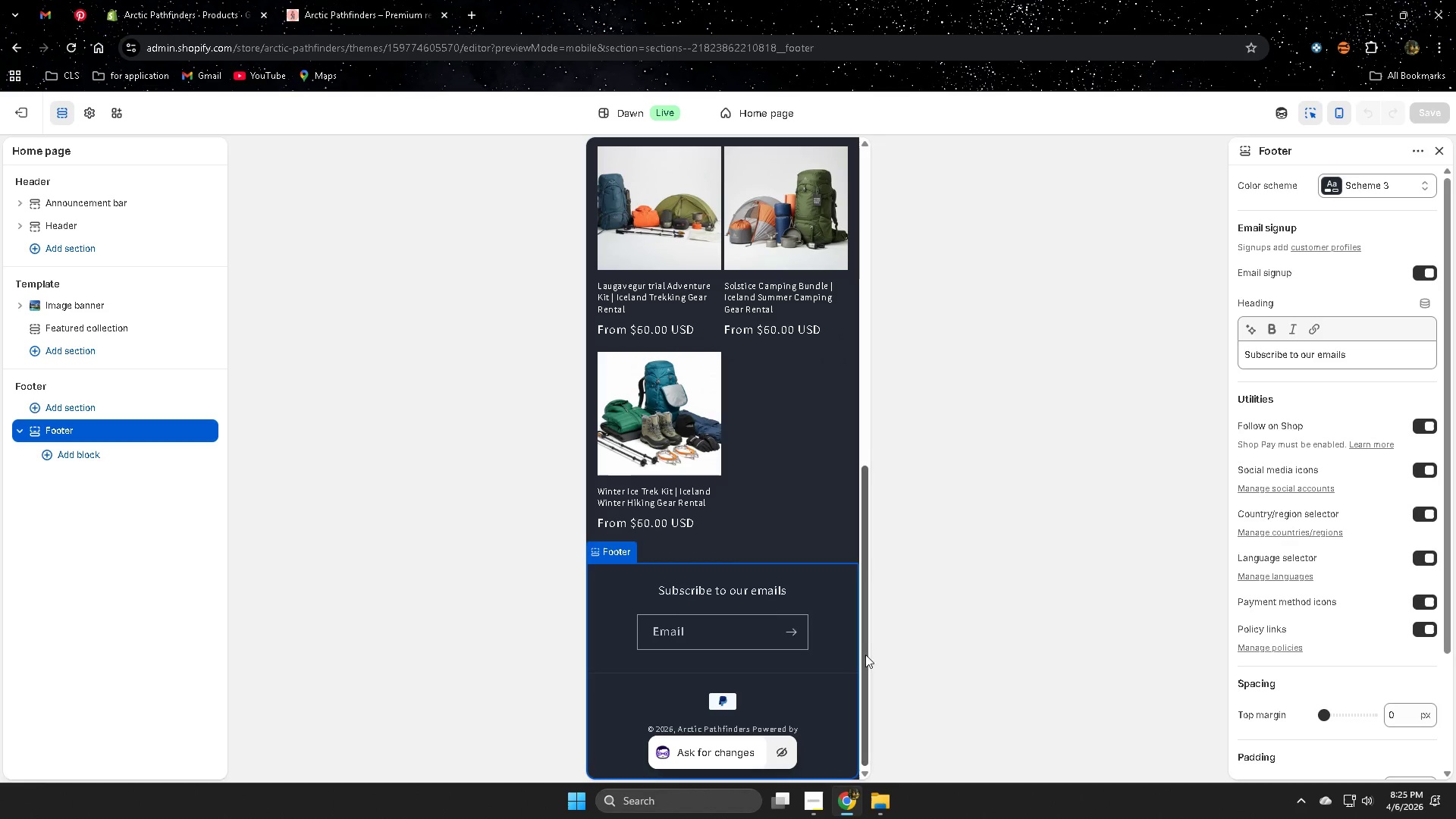 
left_click([775, 152])
 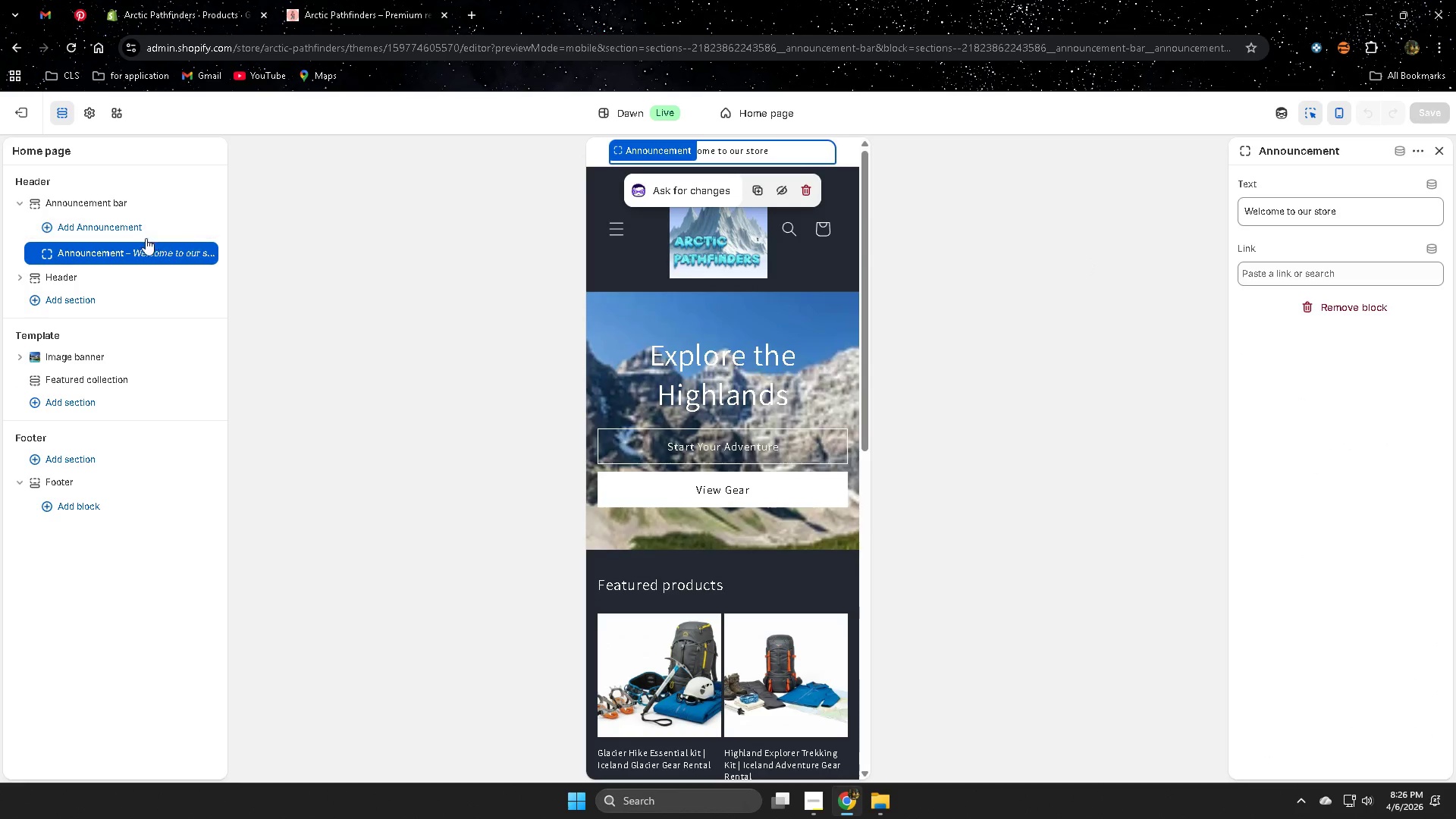 
scroll: coordinate [767, 419], scroll_direction: up, amount: 15.0
 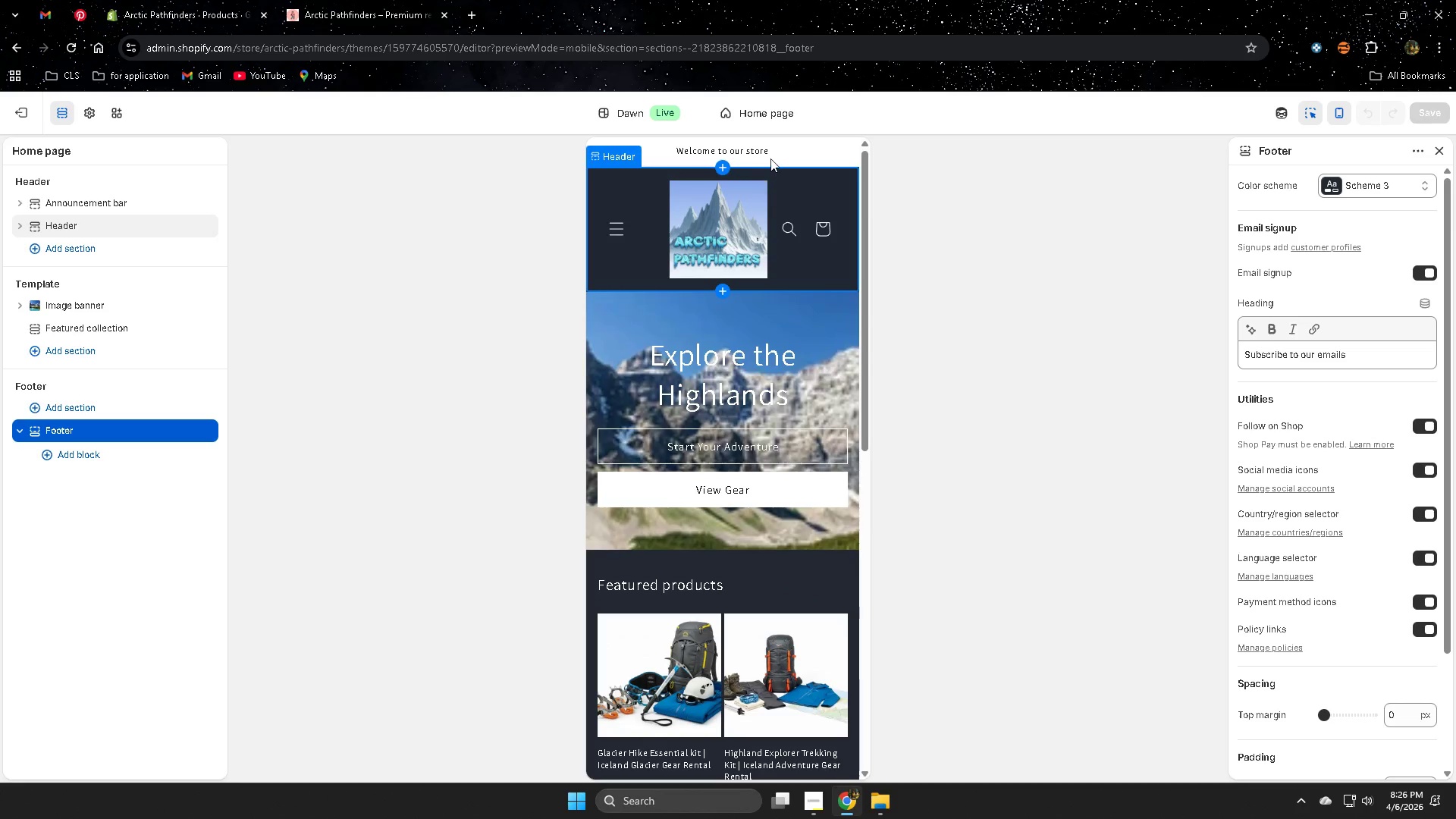 
wait(5.06)
 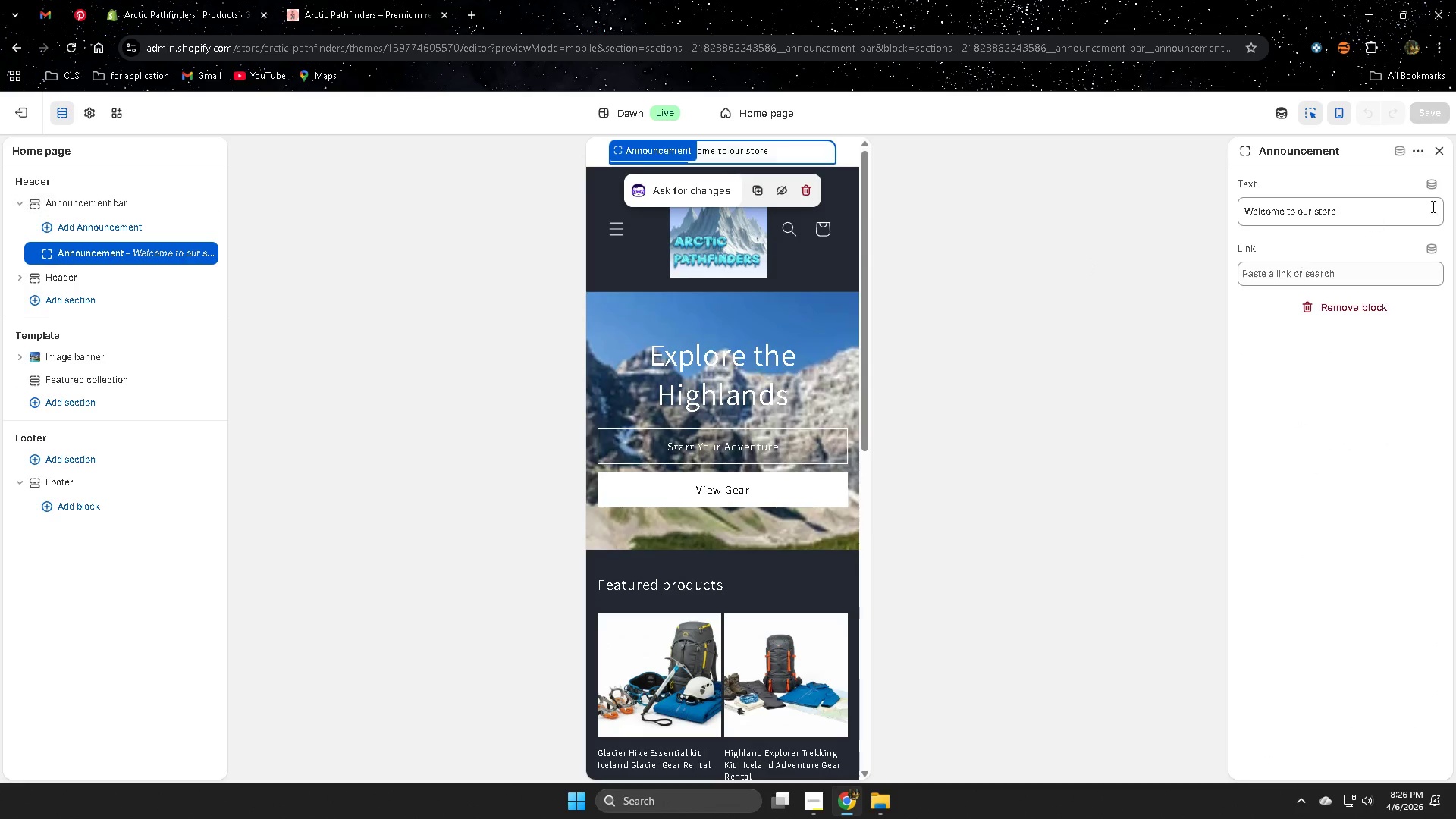 
left_click([1422, 148])
 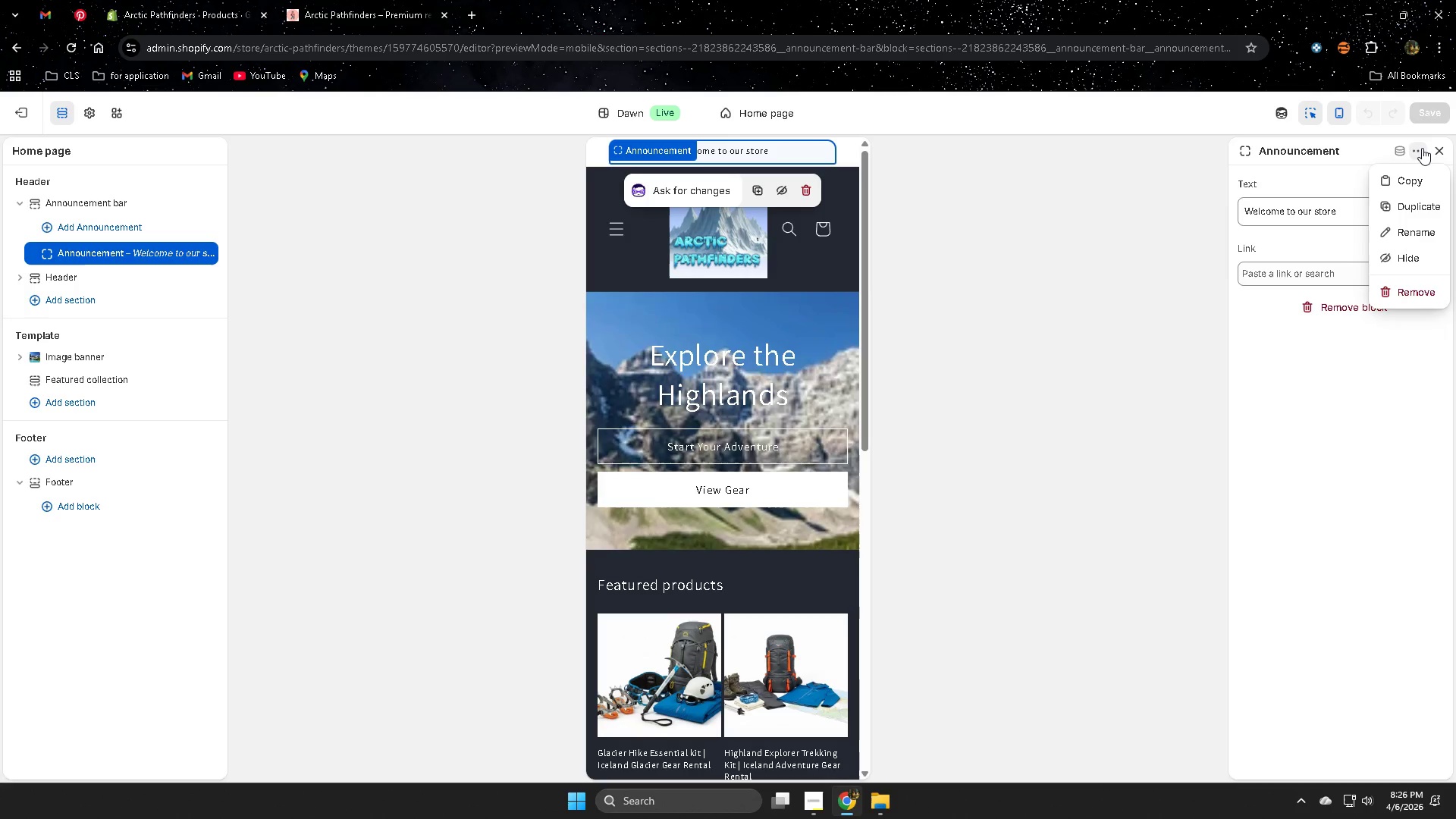 
left_click([1422, 148])
 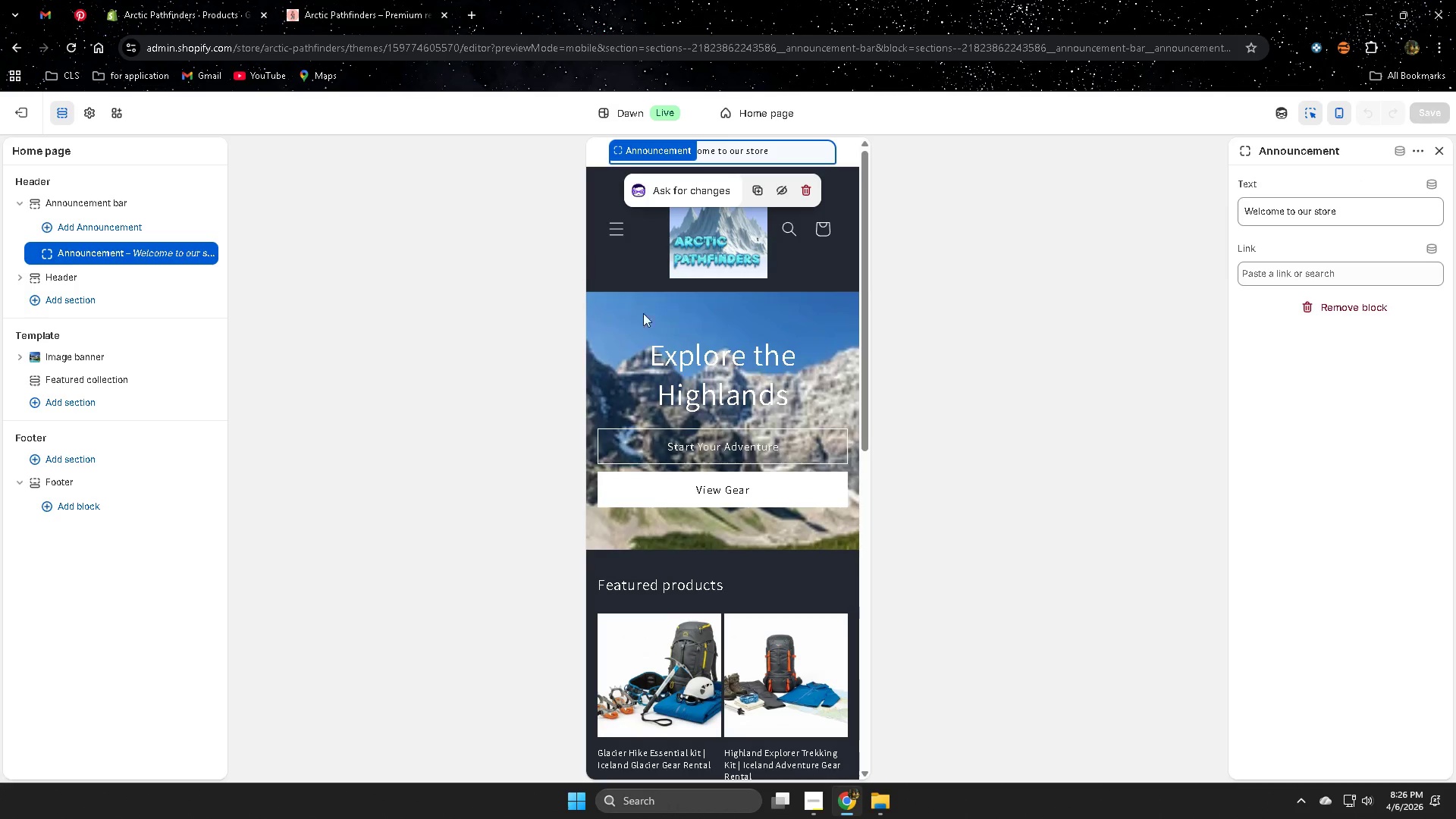 
left_click([842, 157])
 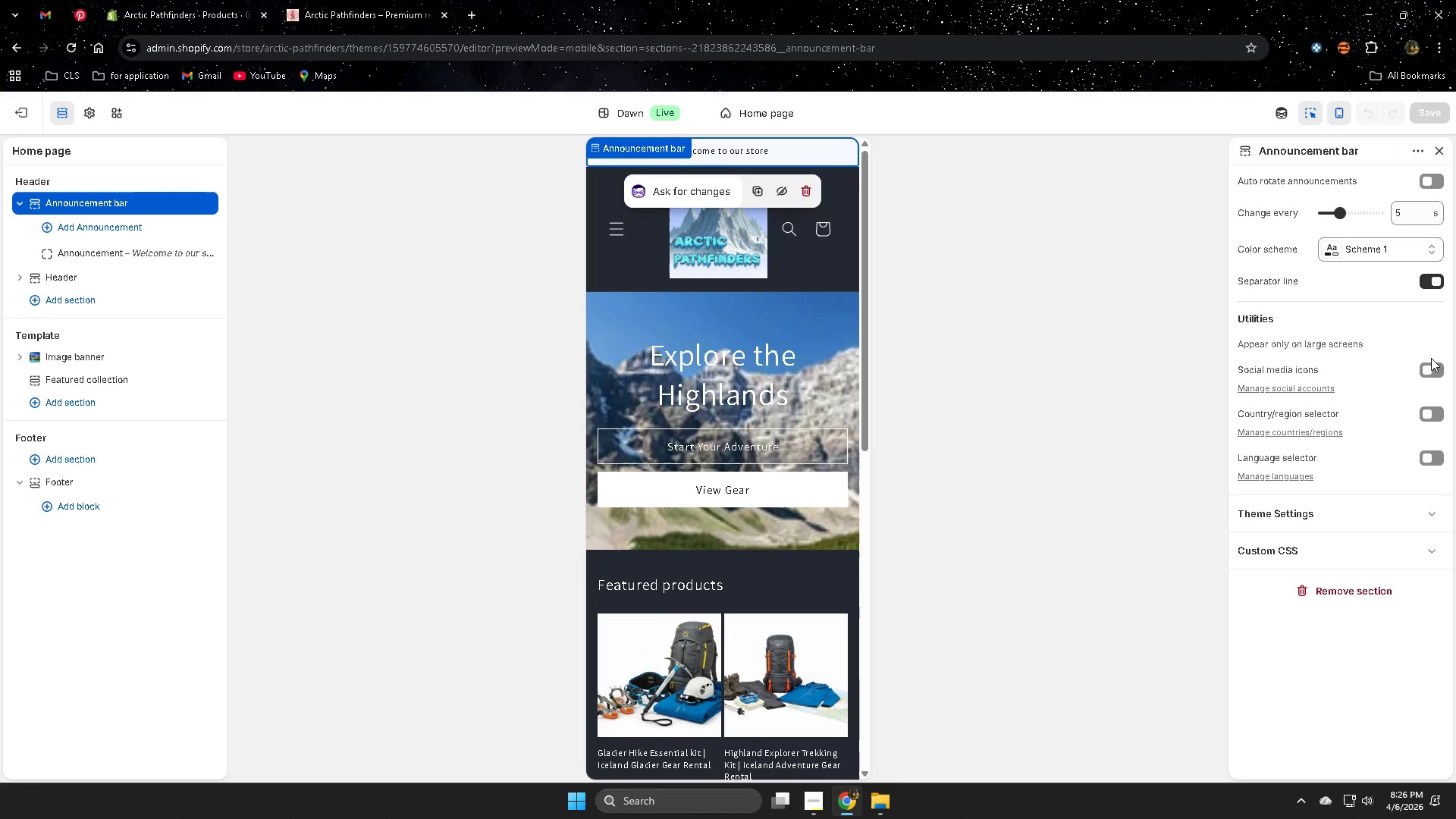 
left_click([1376, 249])
 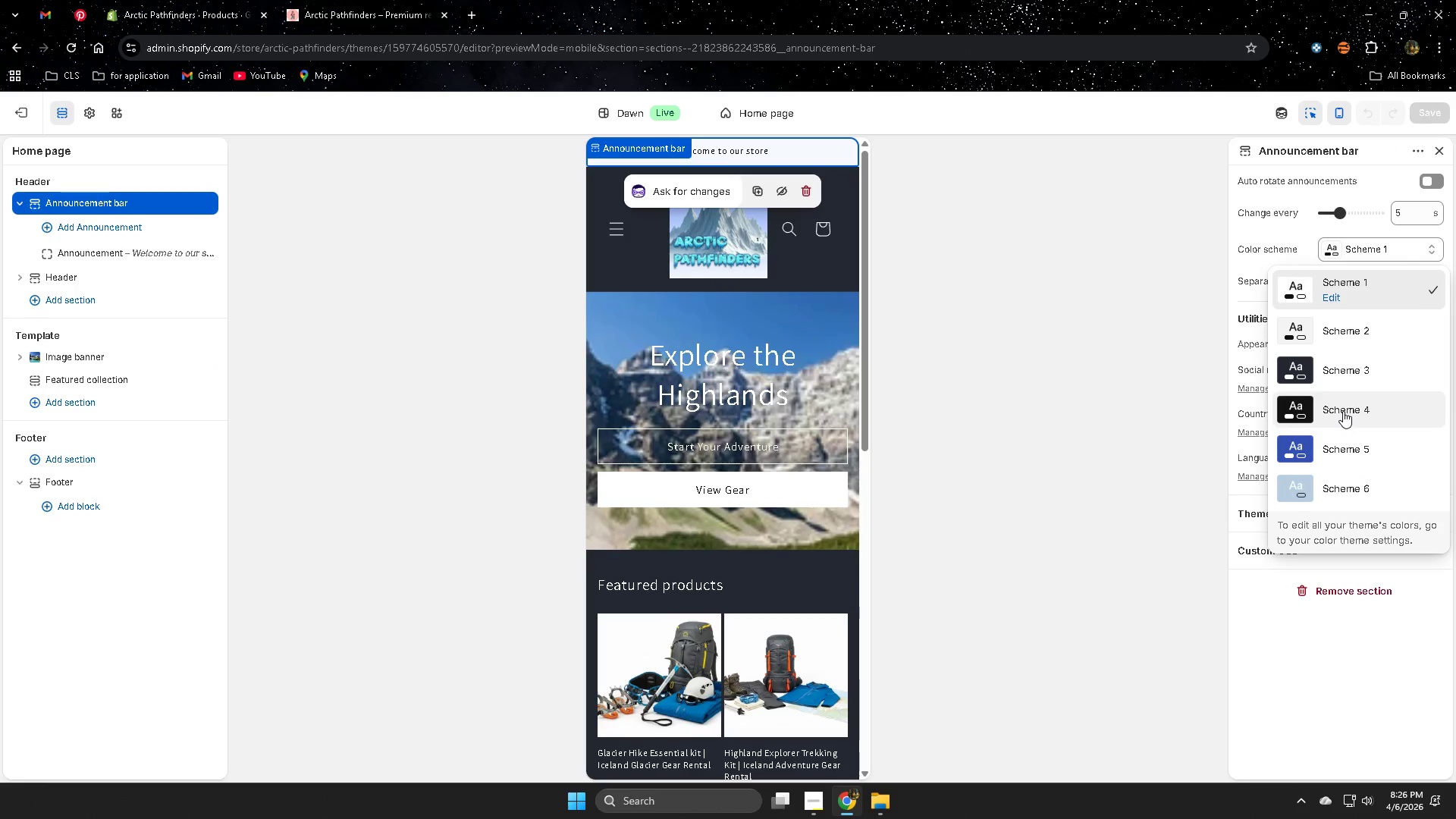 
scroll: coordinate [676, 428], scroll_direction: up, amount: 3.0
 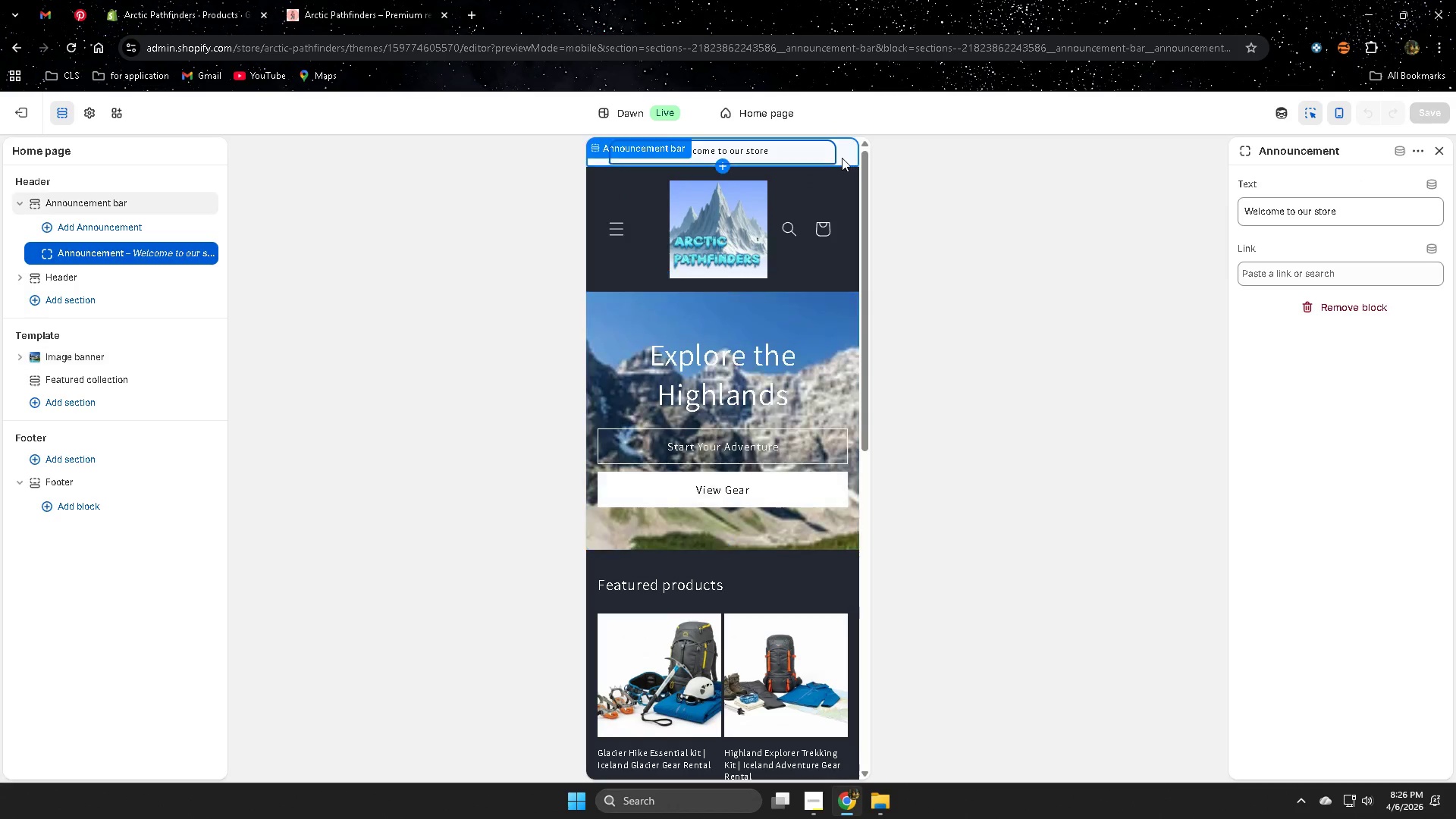 
left_click([1343, 370])
 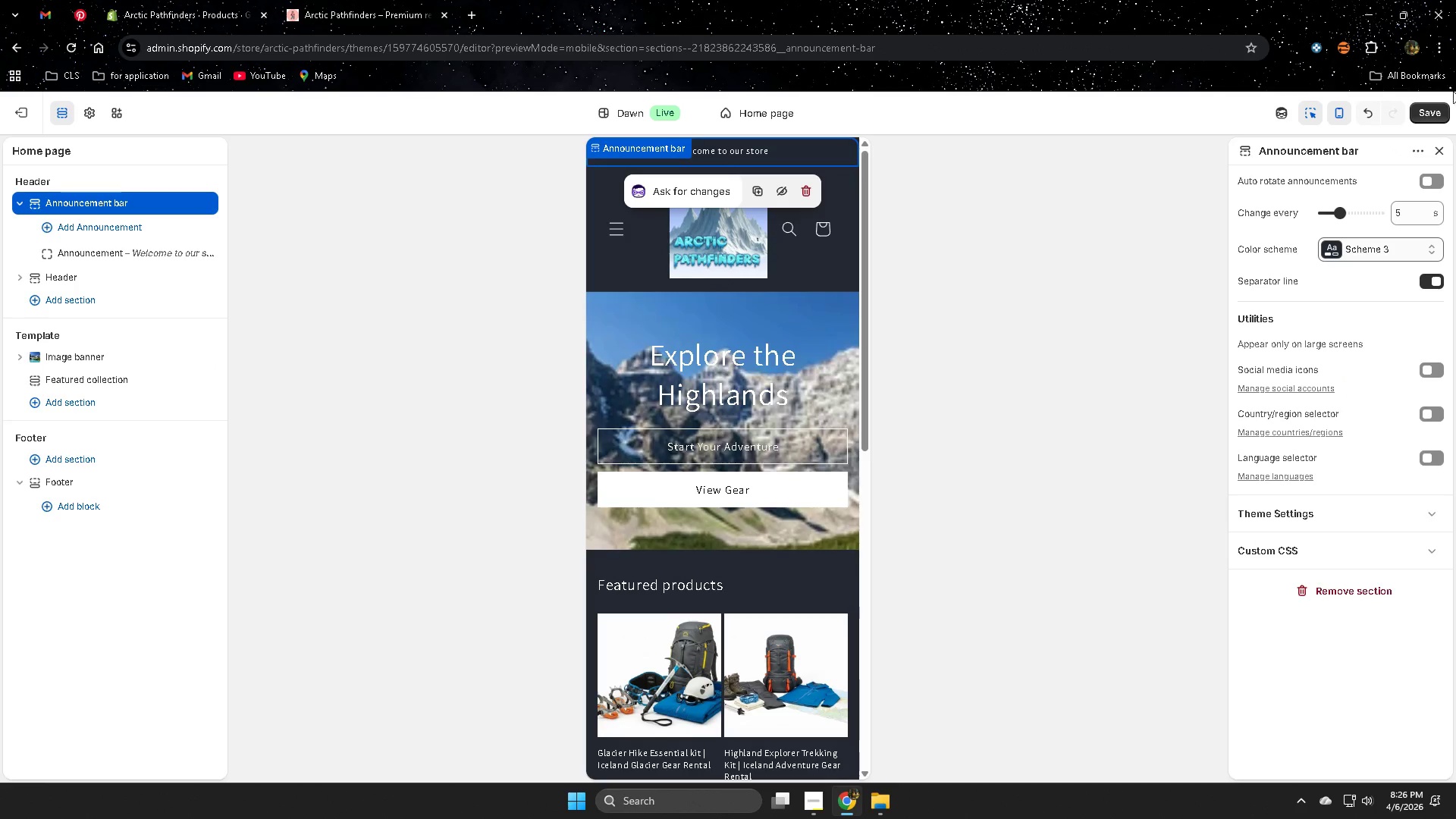 
left_click([1430, 111])
 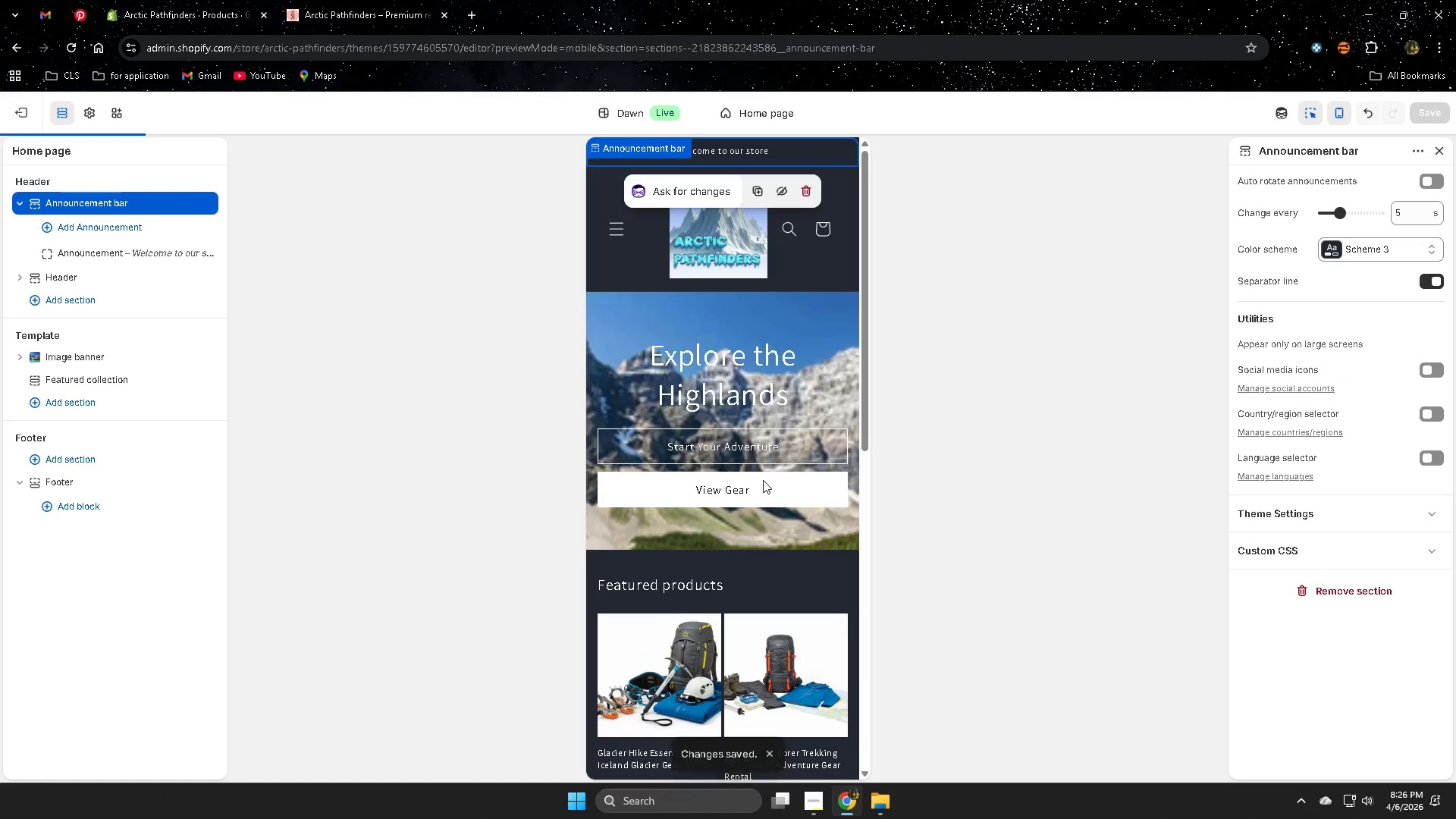 
left_click([362, 7])
 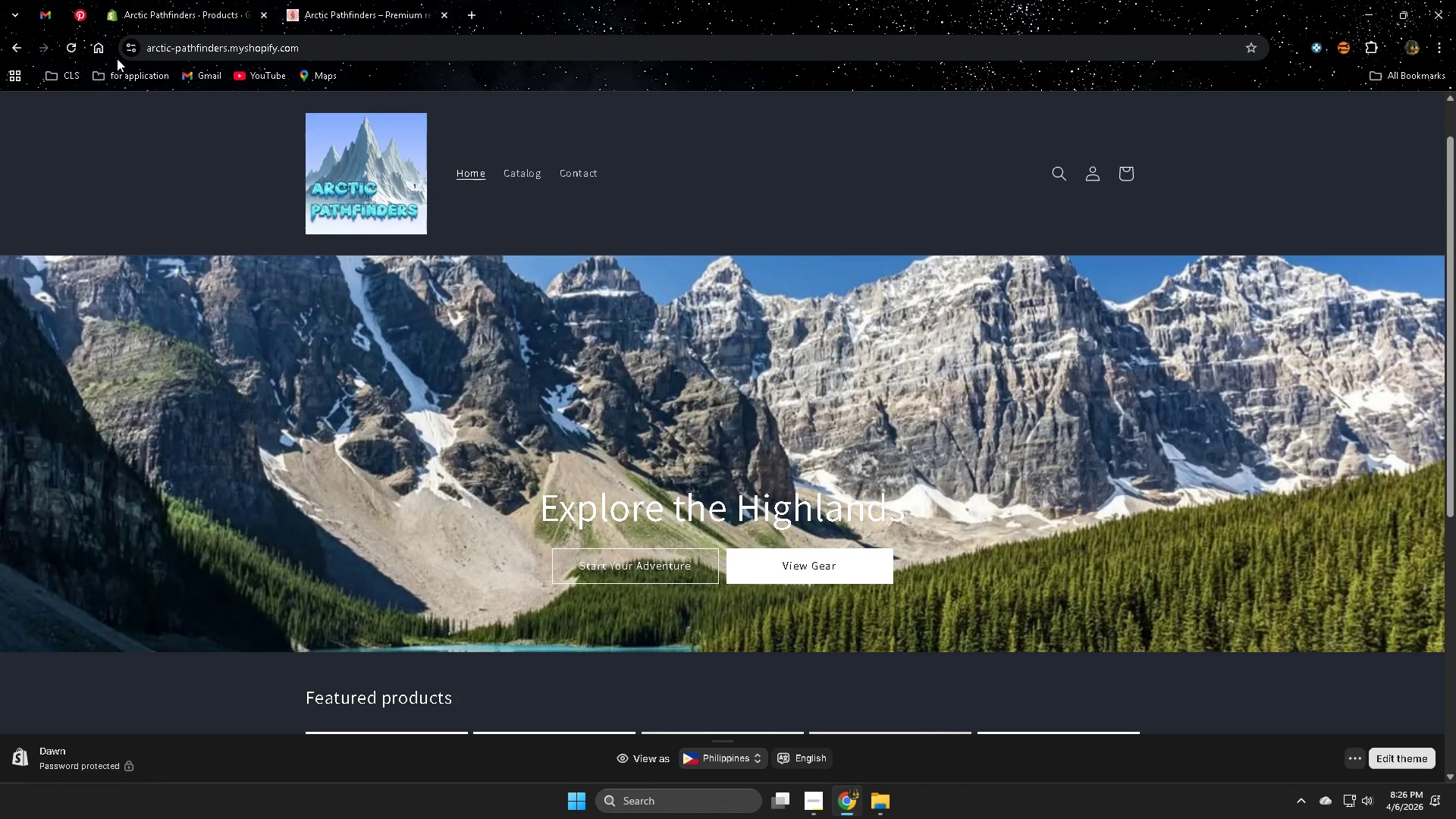 
left_click([73, 50])
 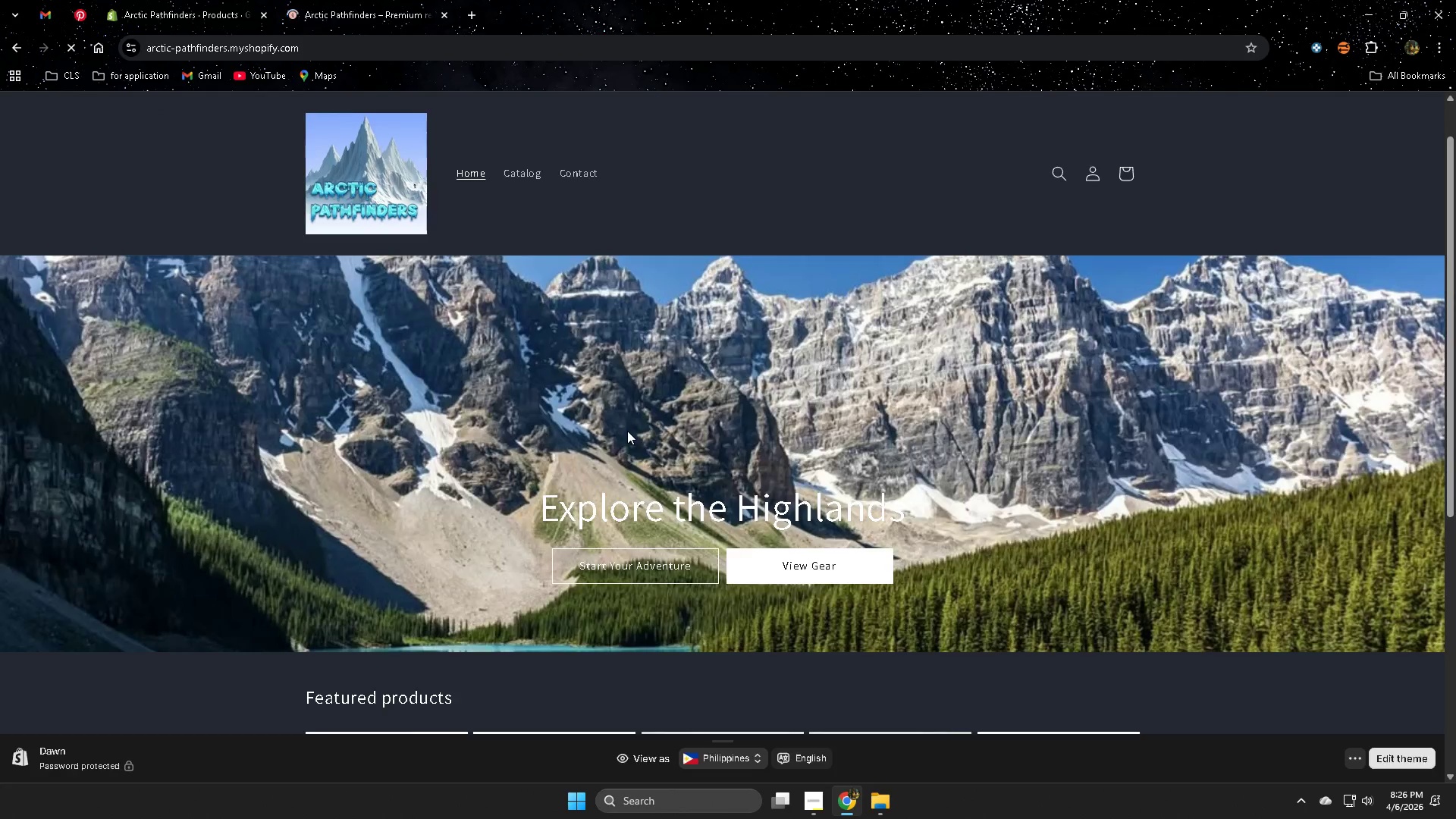 
scroll: coordinate [761, 480], scroll_direction: down, amount: 1.0
 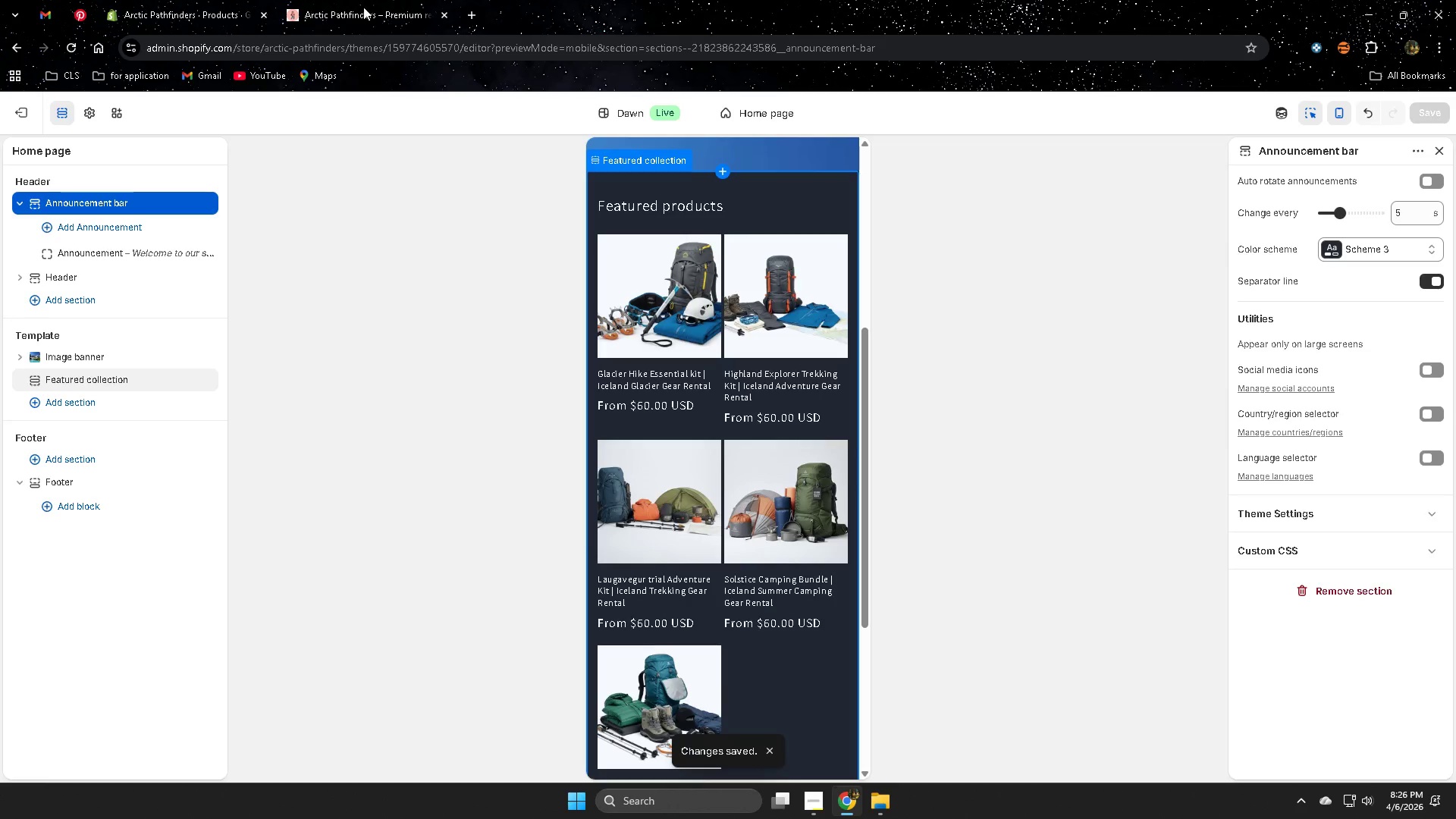 
left_click([541, 395])
 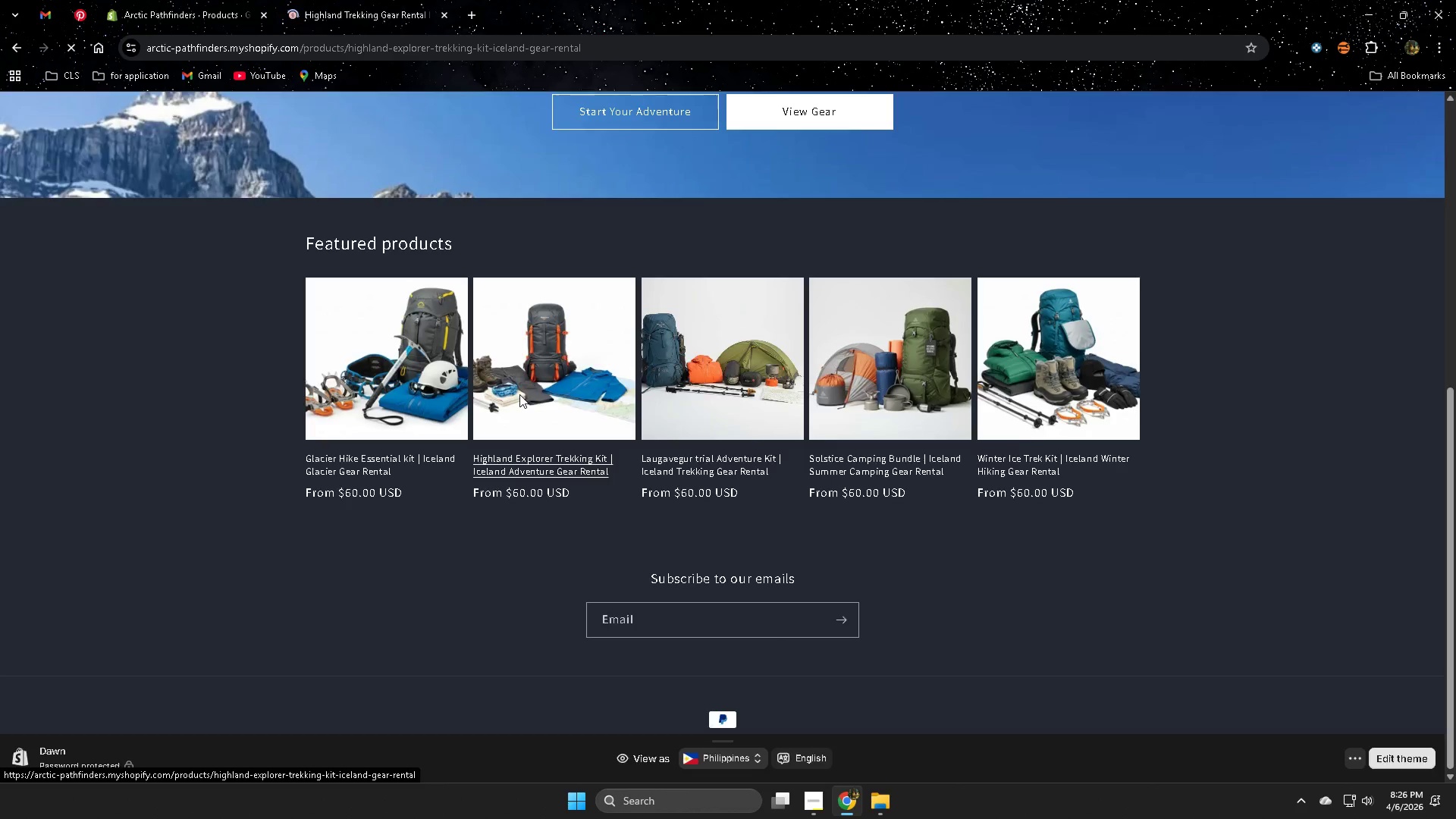 
scroll: coordinate [483, 390], scroll_direction: down, amount: 10.0
 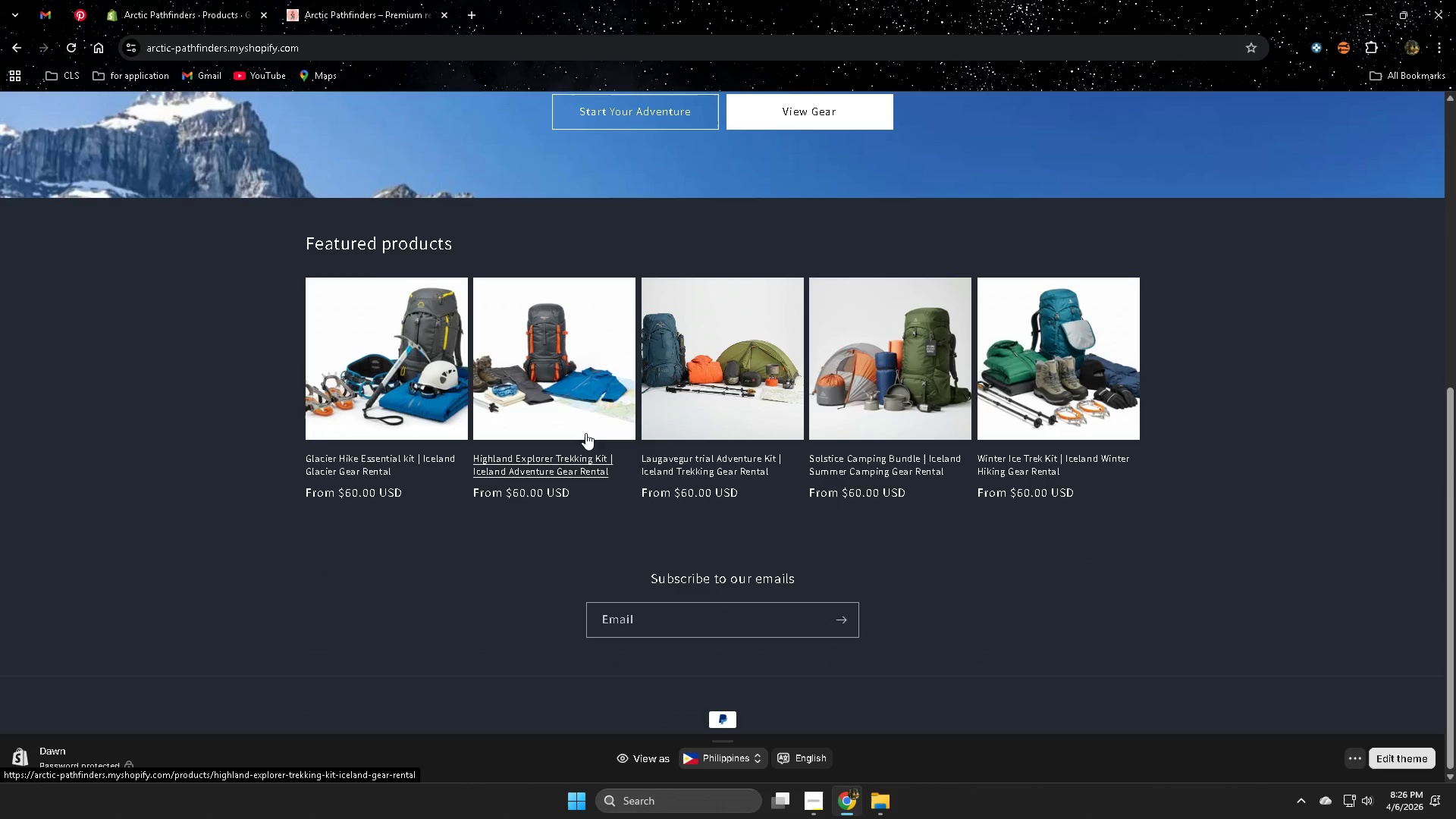 
left_click([8, 44])
 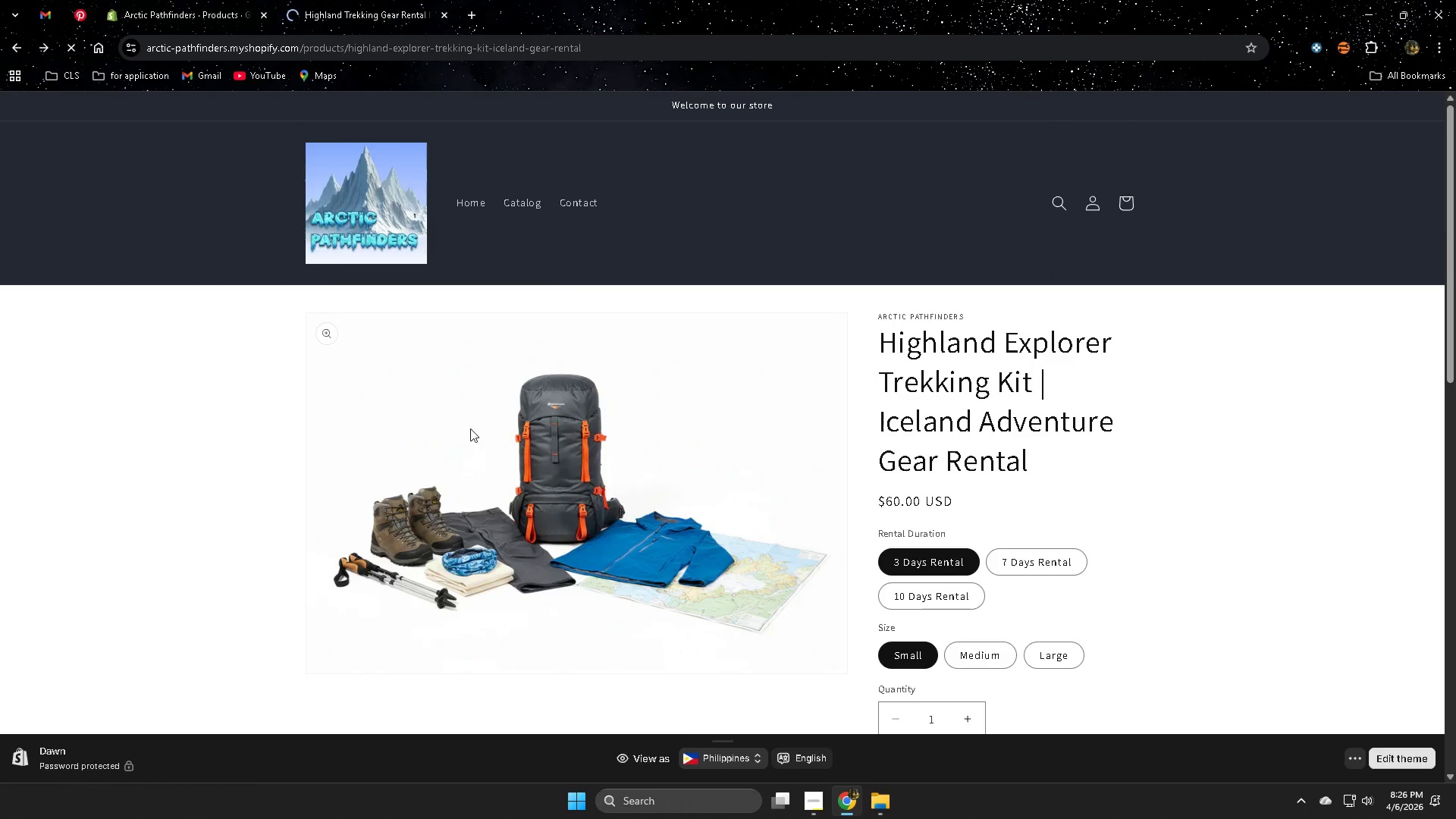 
scroll: coordinate [493, 388], scroll_direction: none, amount: 0.0
 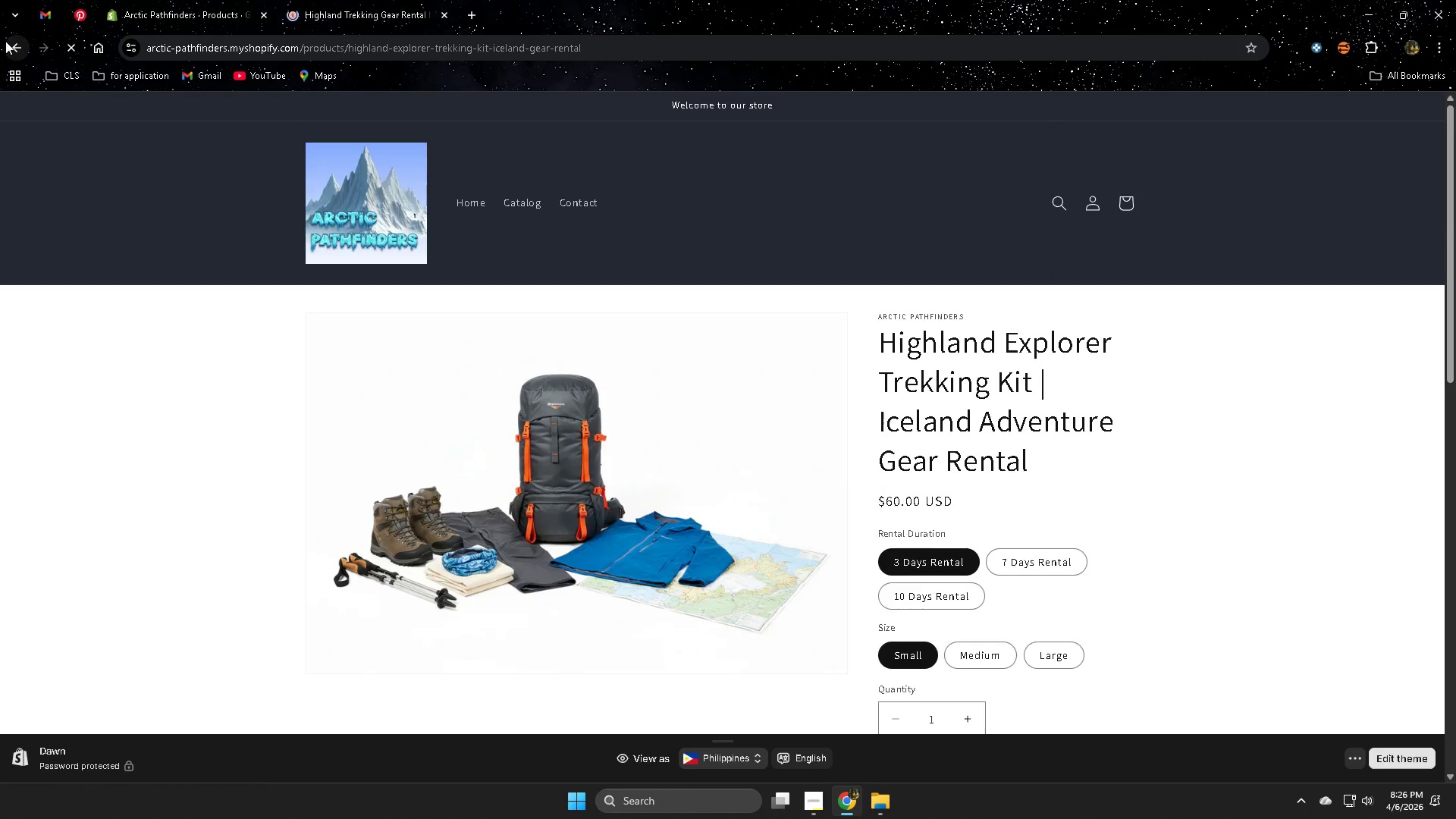 
scroll: coordinate [726, 544], scroll_direction: down, amount: 5.0
 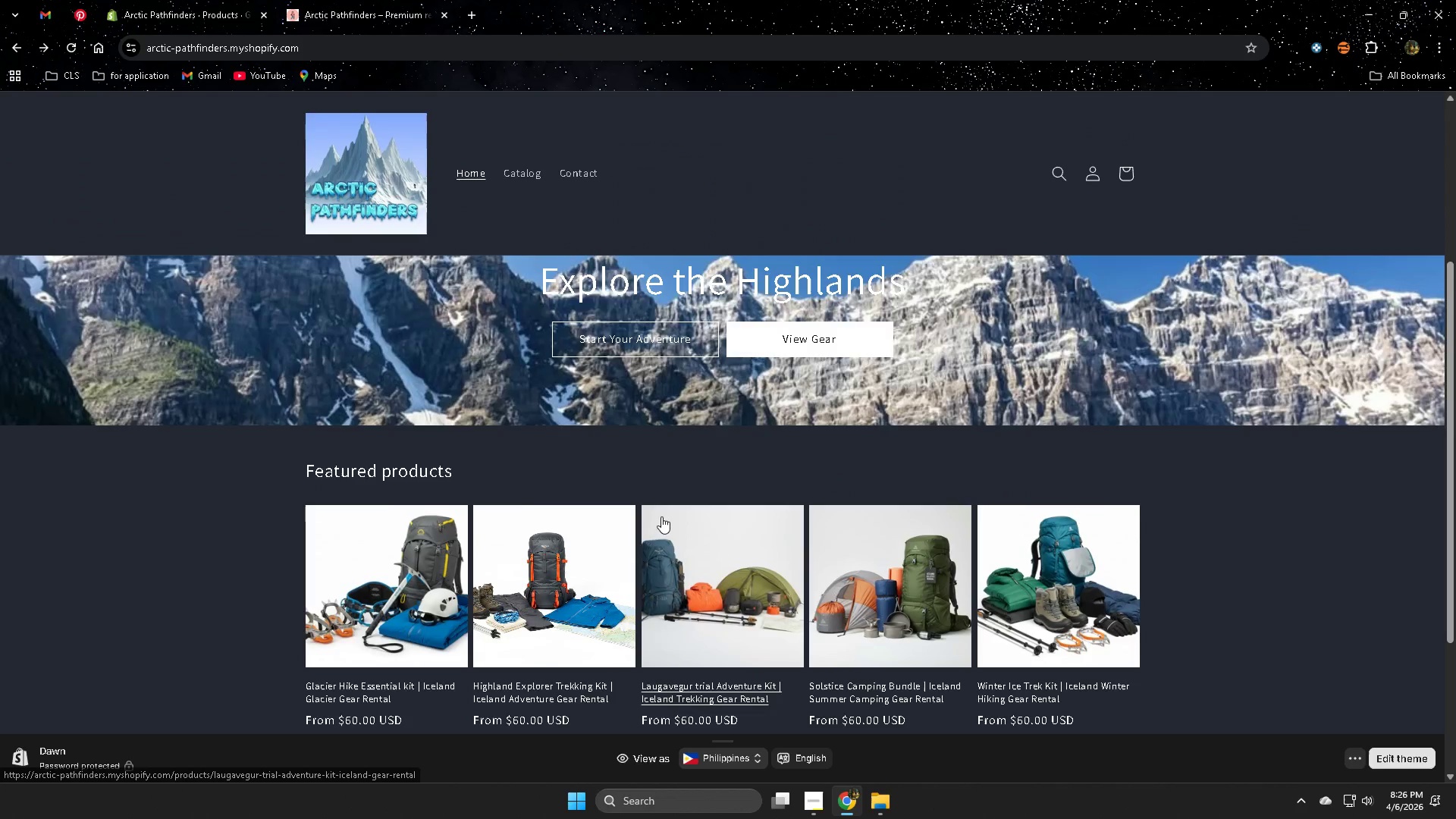 
left_click([1400, 13])
 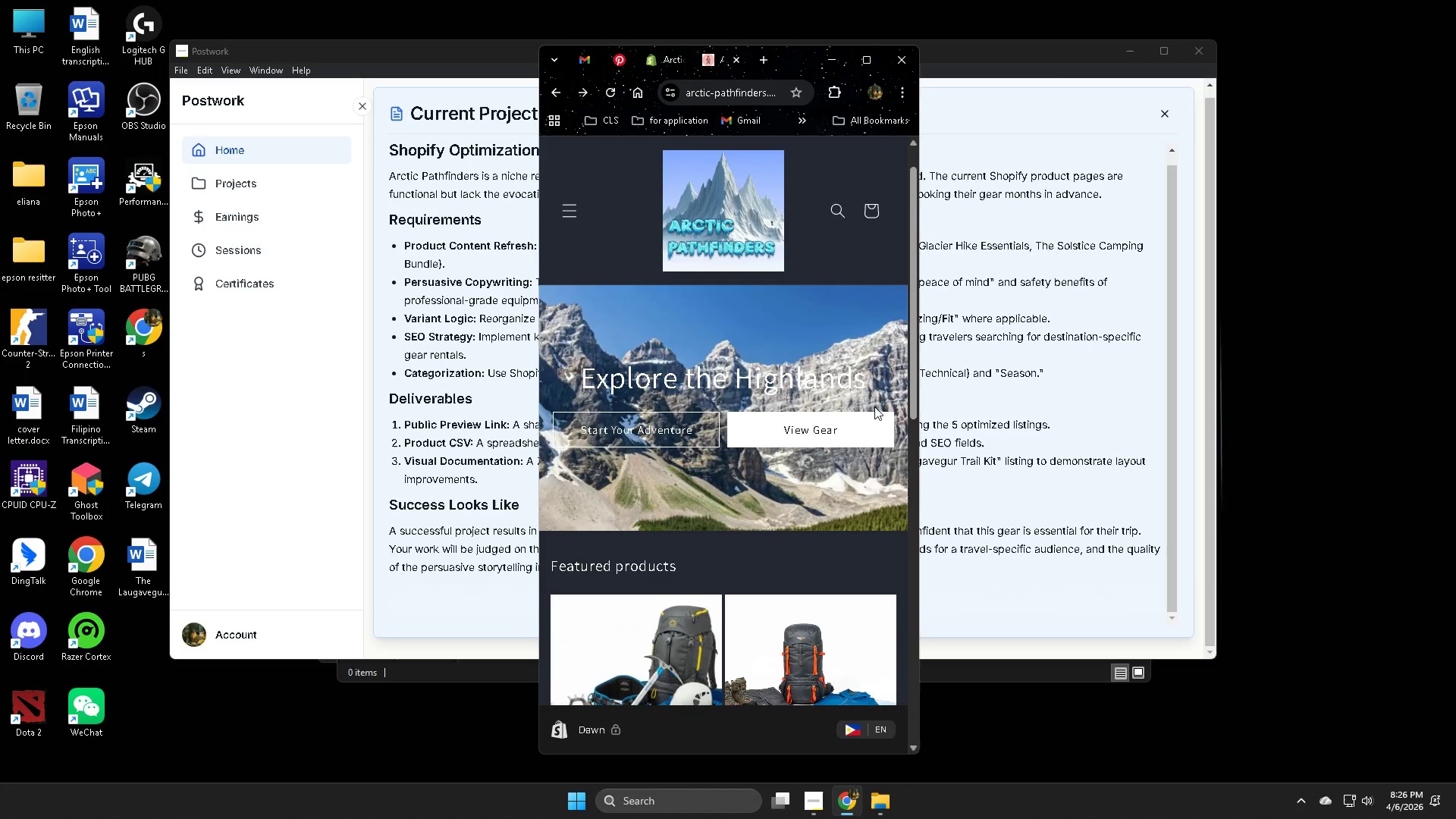 
scroll: coordinate [639, 528], scroll_direction: down, amount: 6.0
 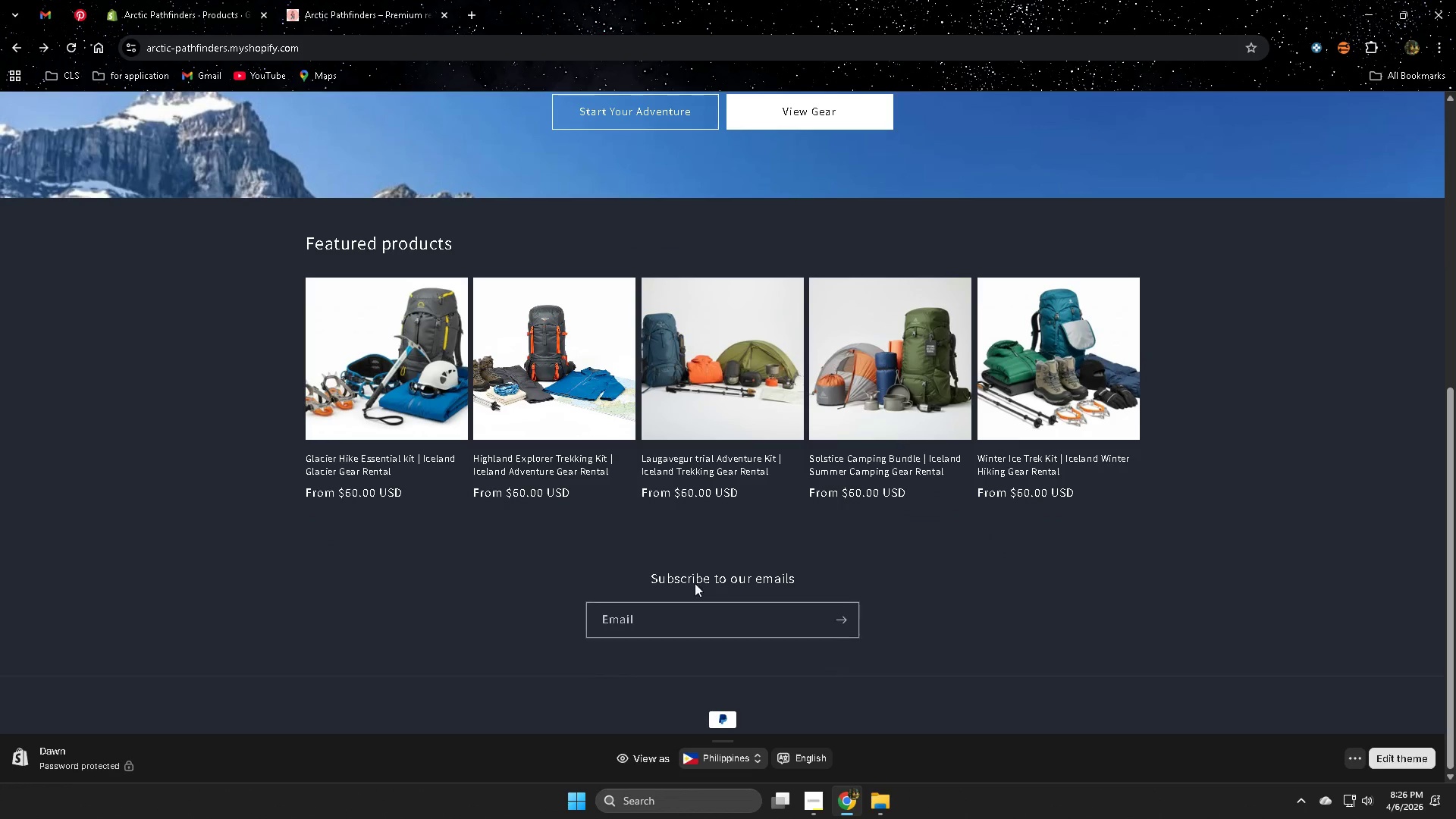 
scroll: coordinate [635, 529], scroll_direction: up, amount: 6.0
 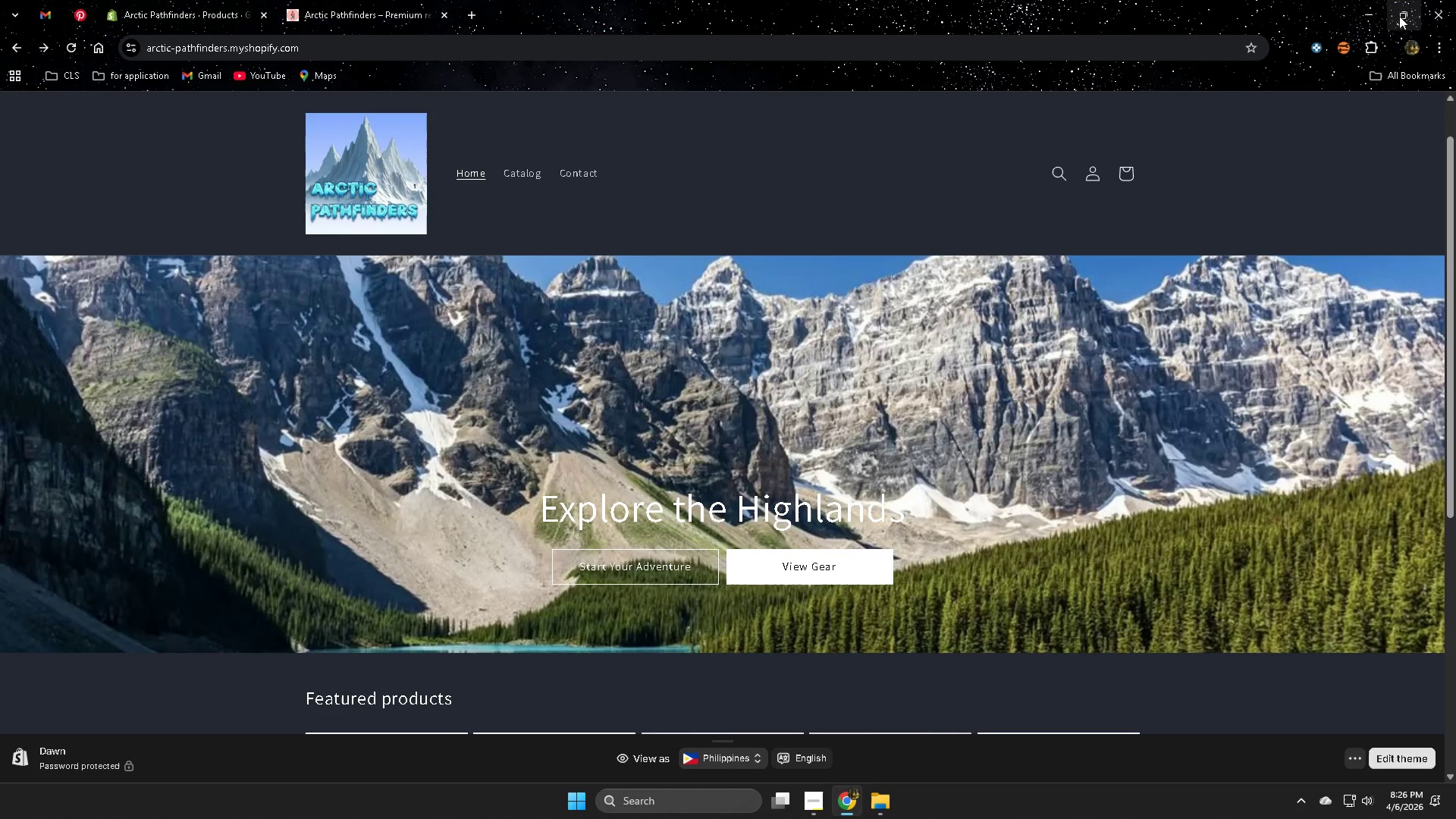 
scroll: coordinate [842, 450], scroll_direction: down, amount: 4.0
 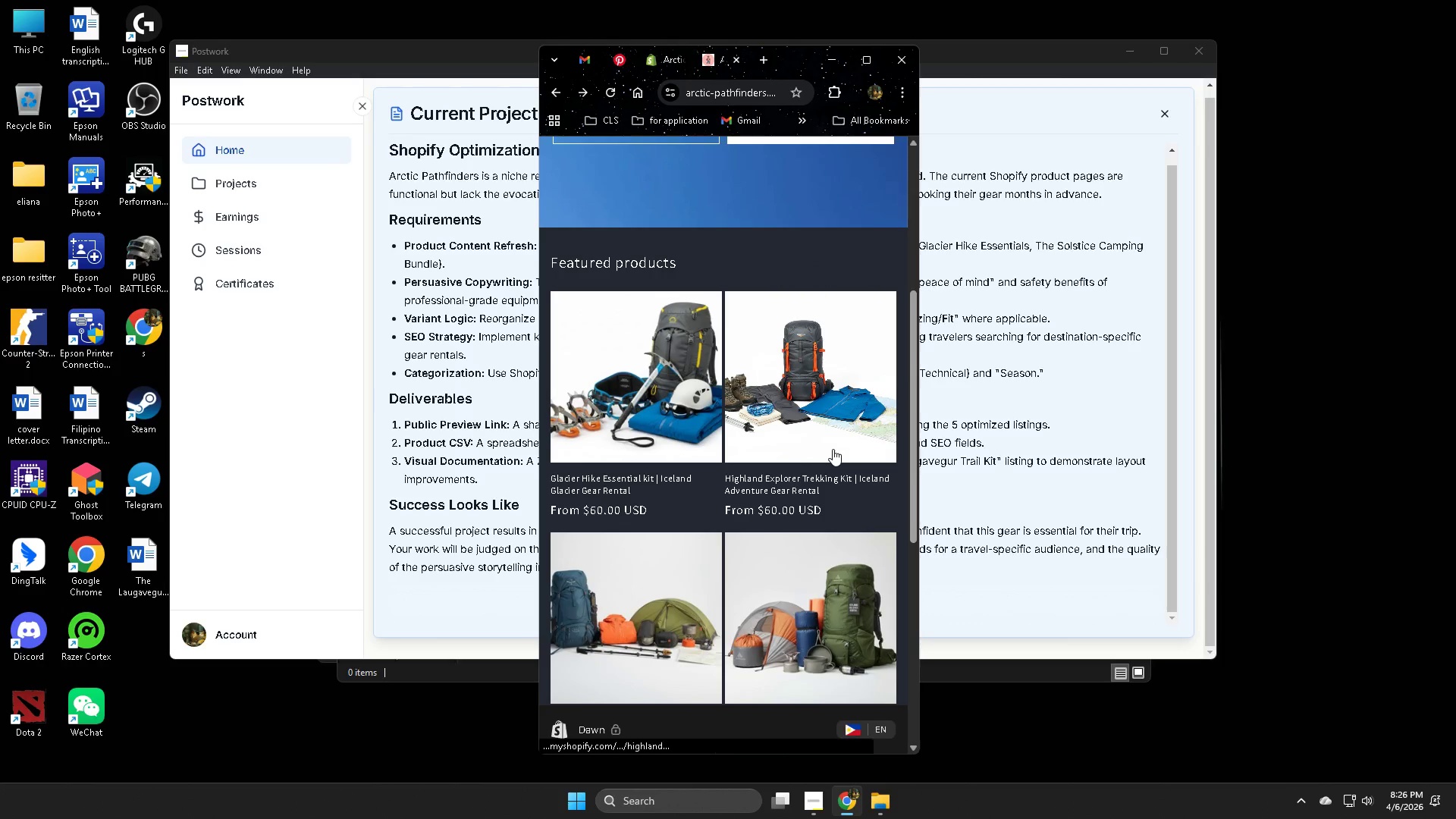 
left_click([621, 554])
 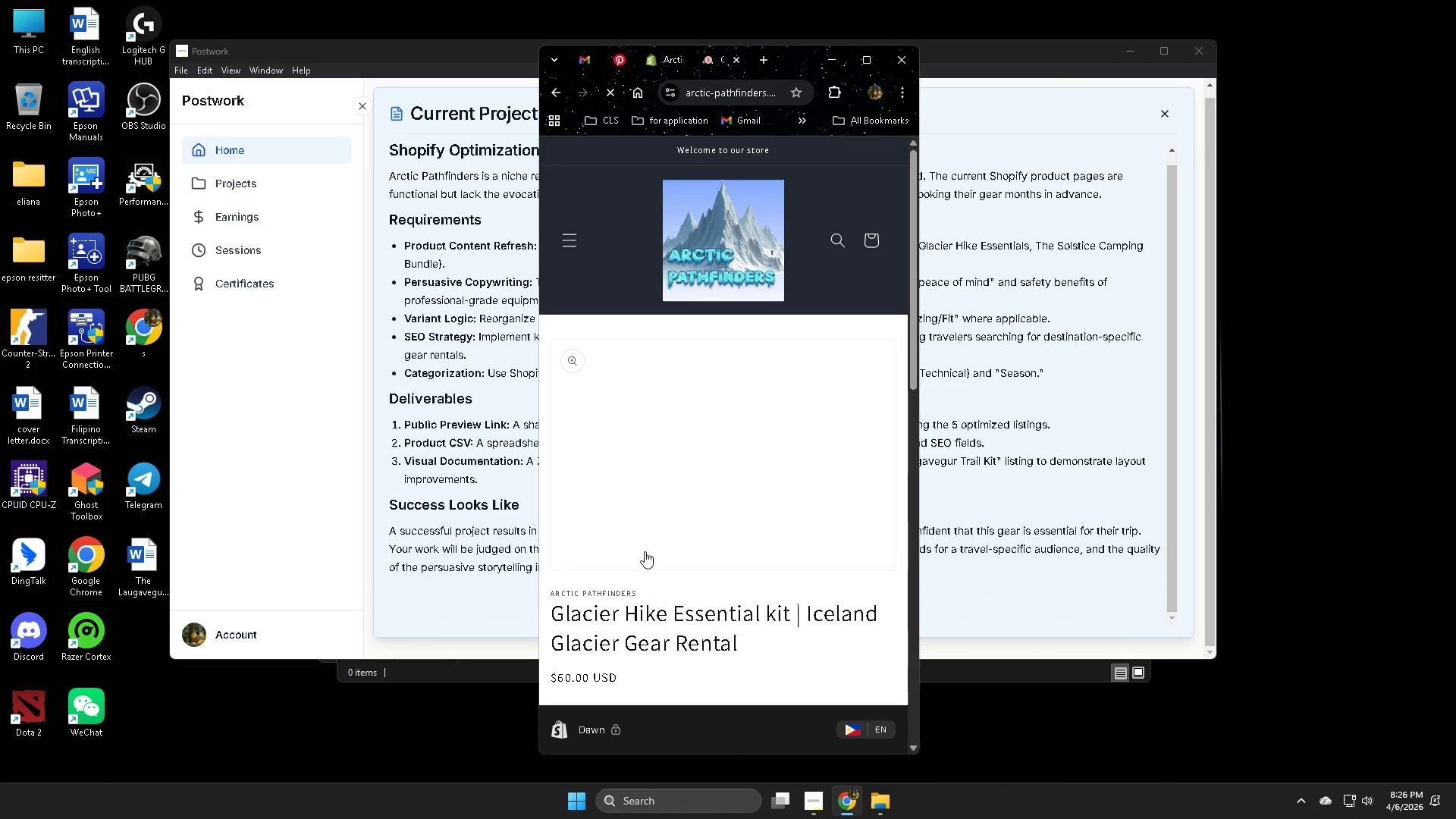 
scroll: coordinate [830, 454], scroll_direction: up, amount: 3.0
 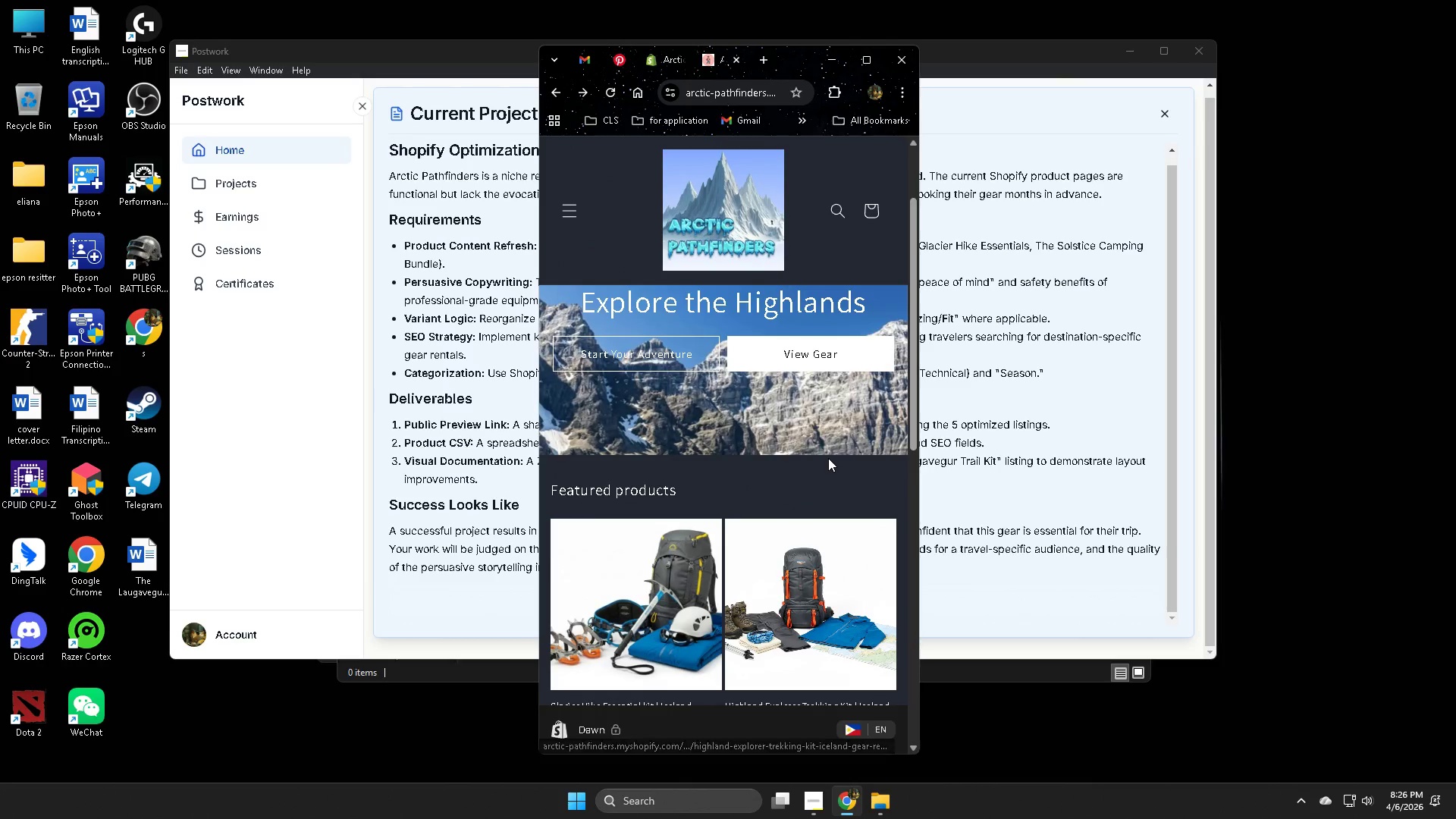 
scroll: coordinate [645, 551], scroll_direction: down, amount: 5.0
 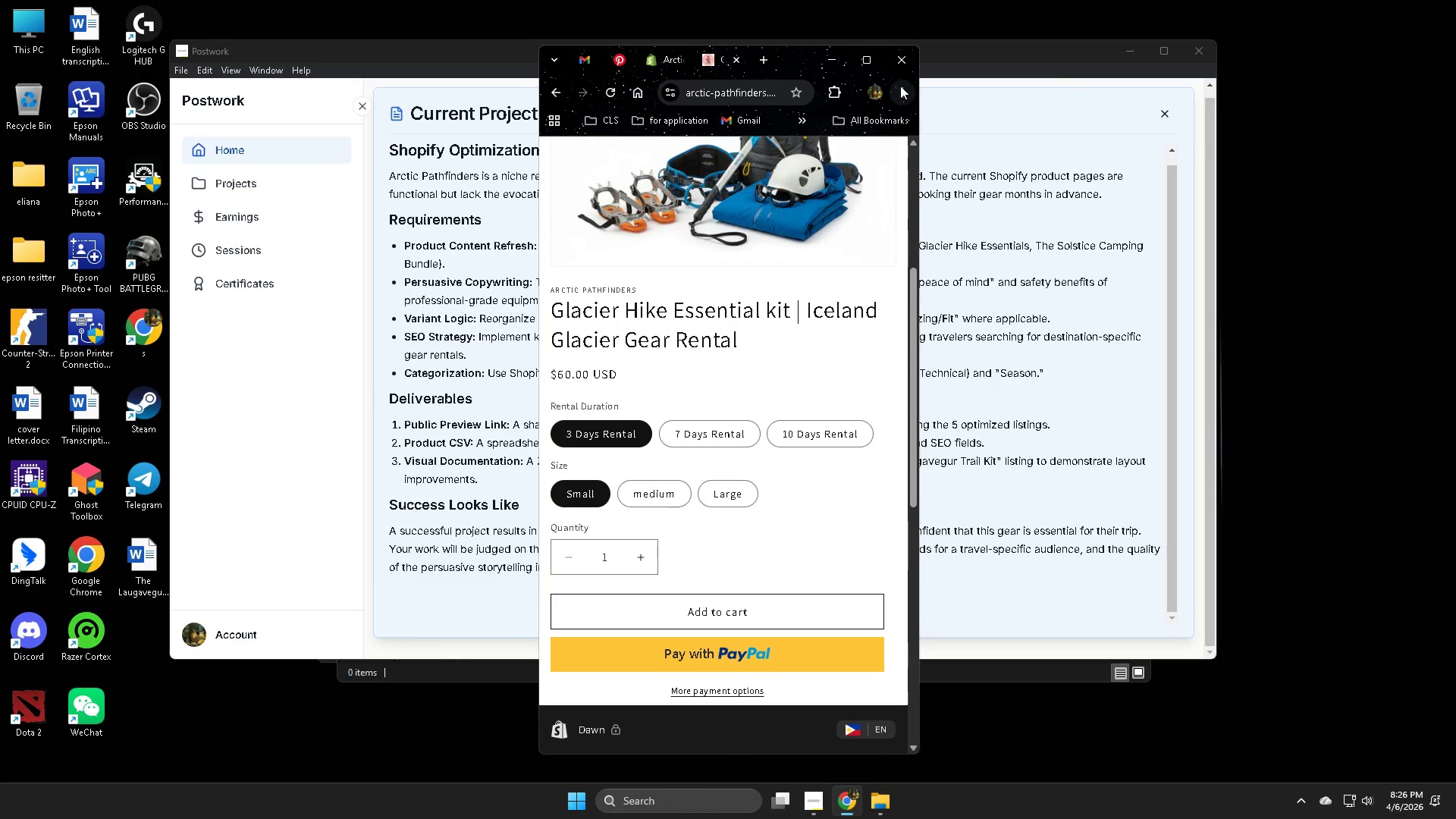 
left_click([866, 65])
 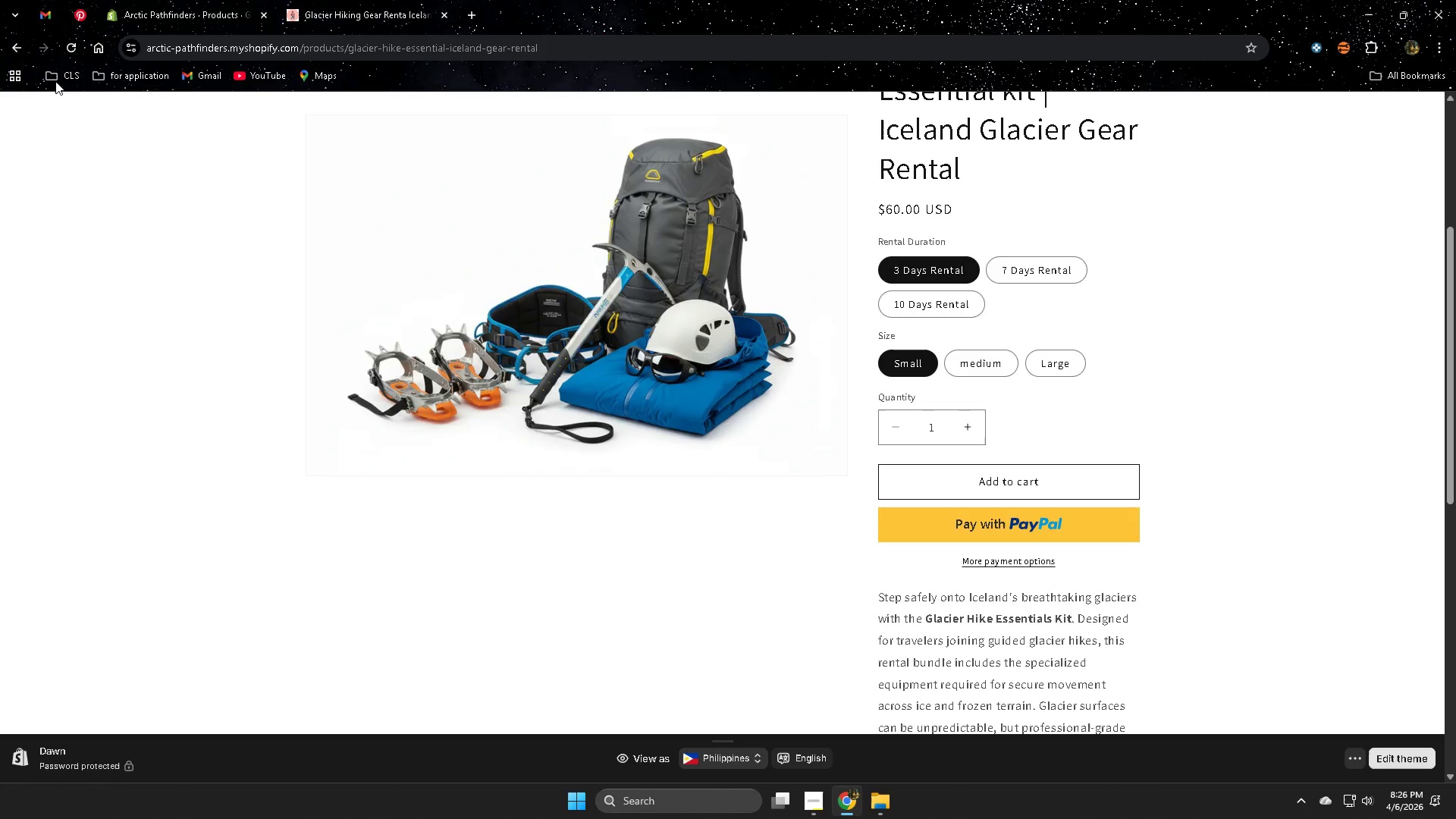 
left_click([178, 0])
 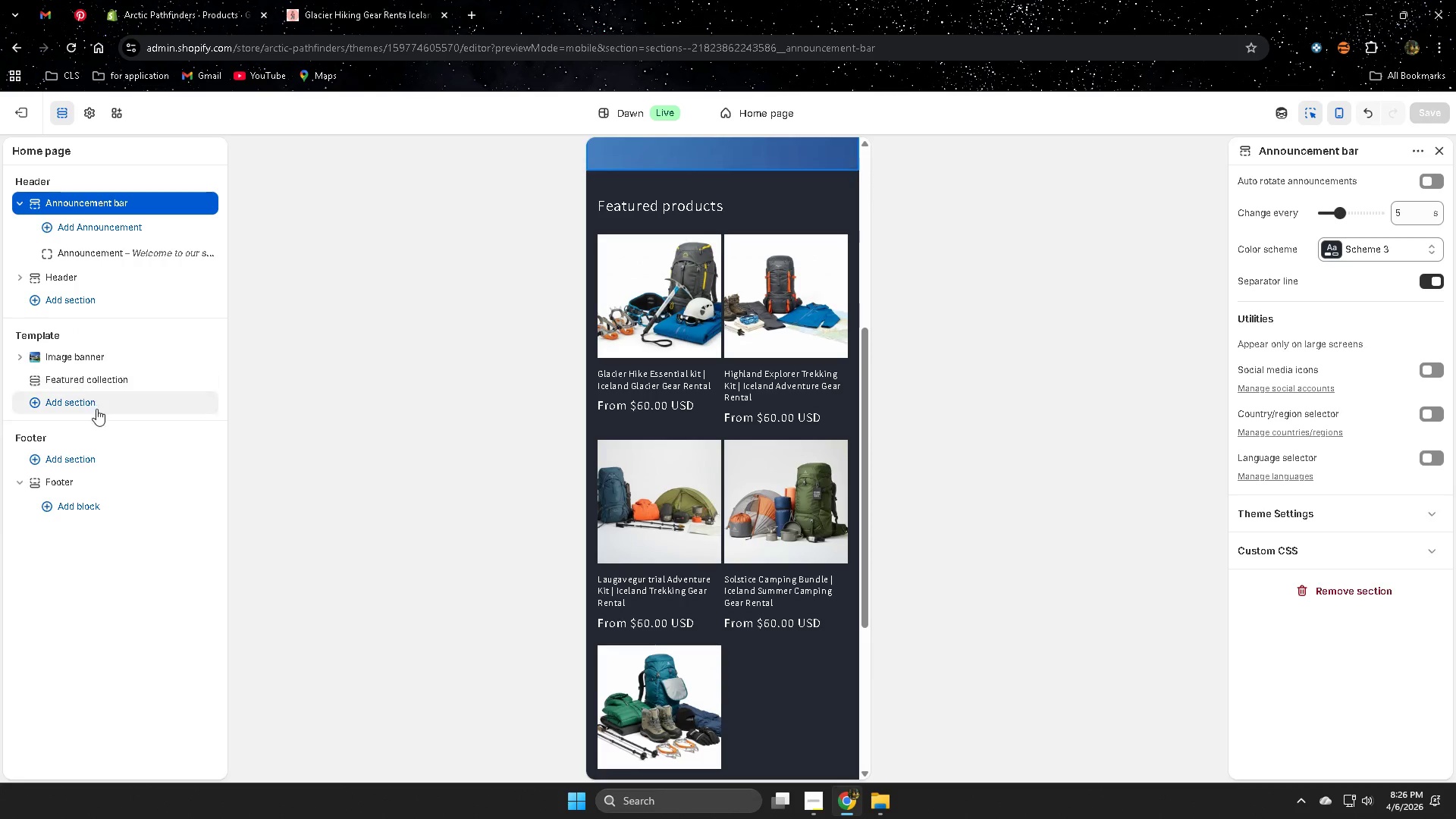 
wait(5.69)
 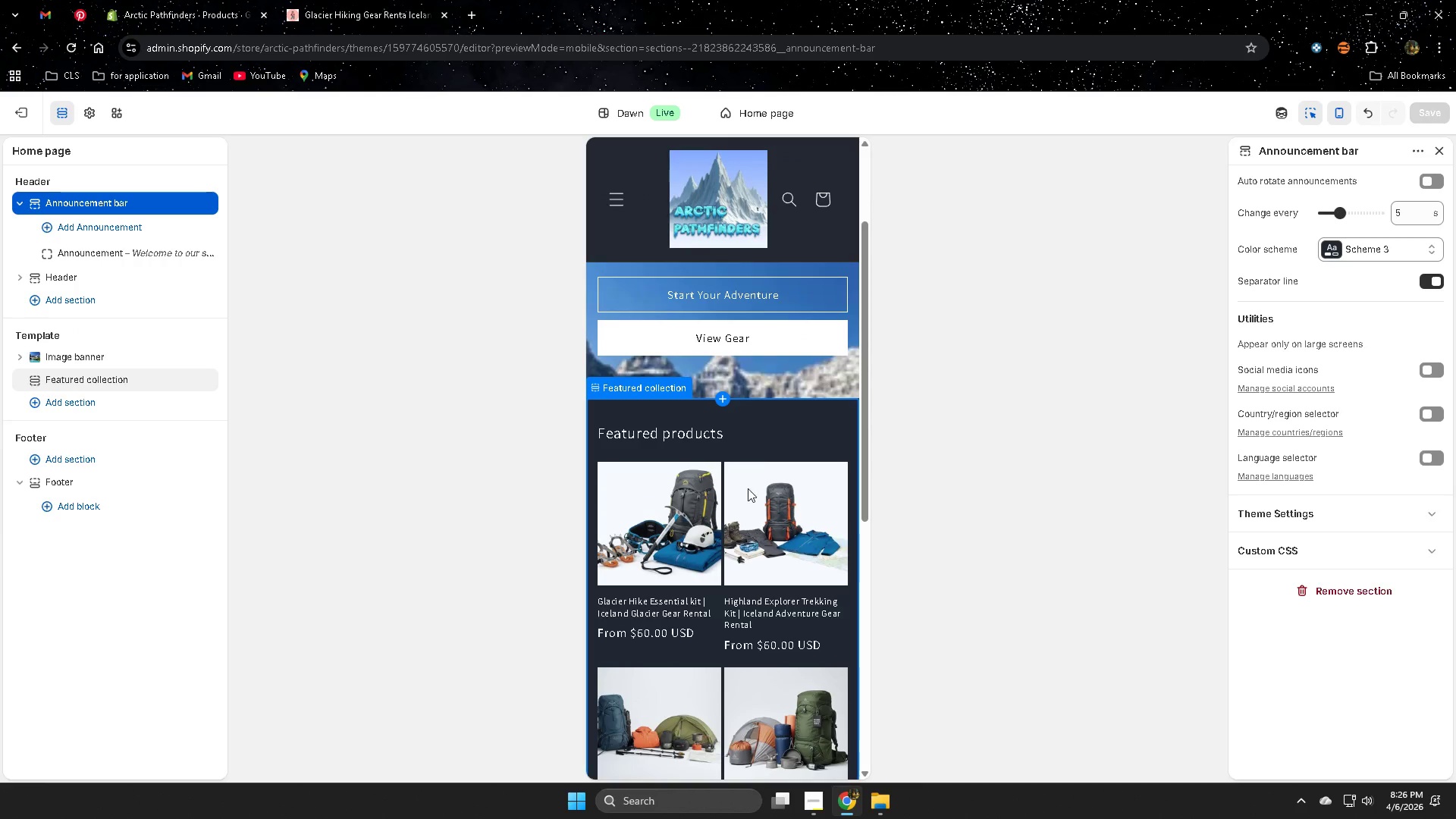 
left_click([781, 426])
 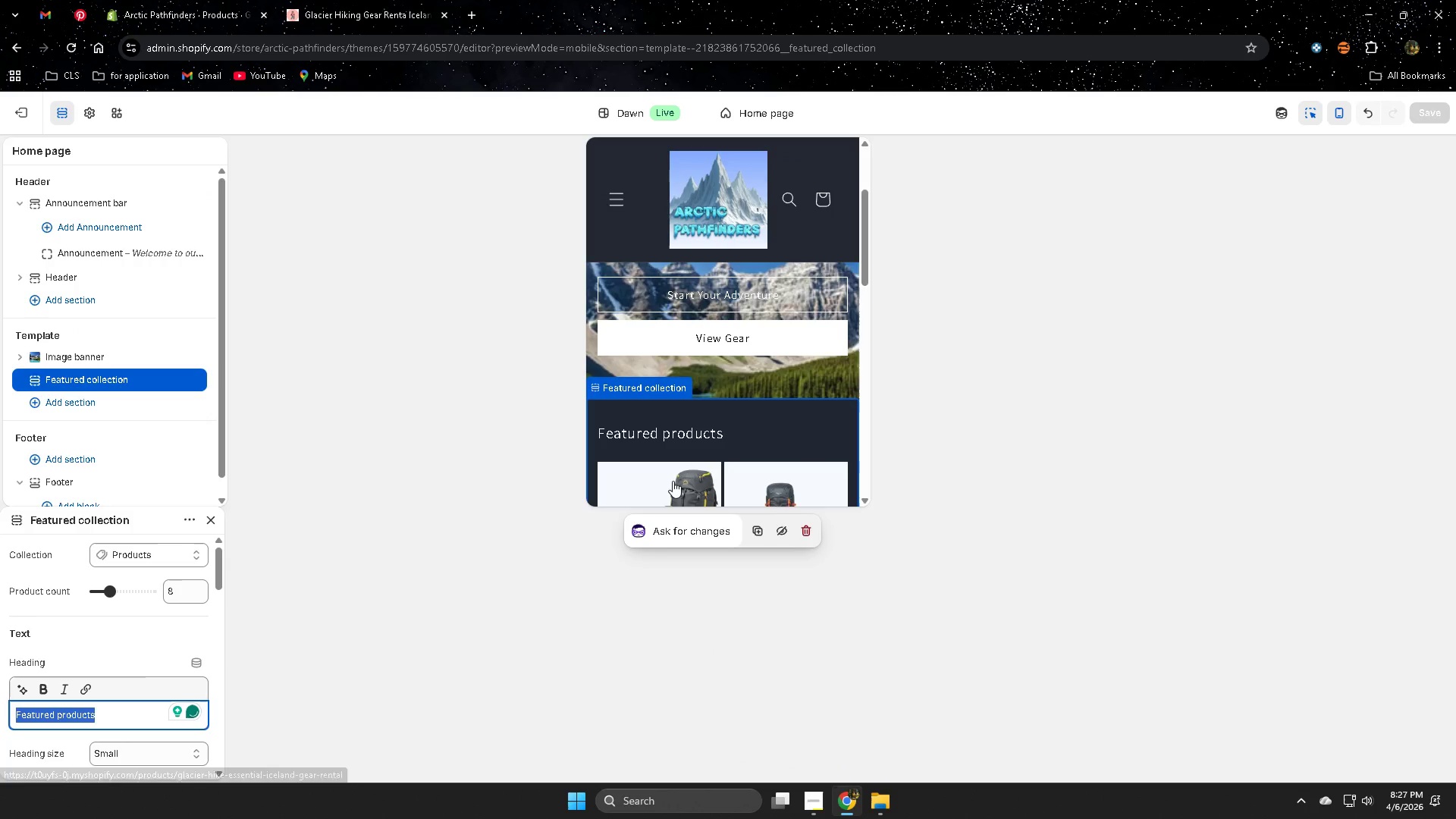 
scroll: coordinate [758, 548], scroll_direction: up, amount: 3.0
 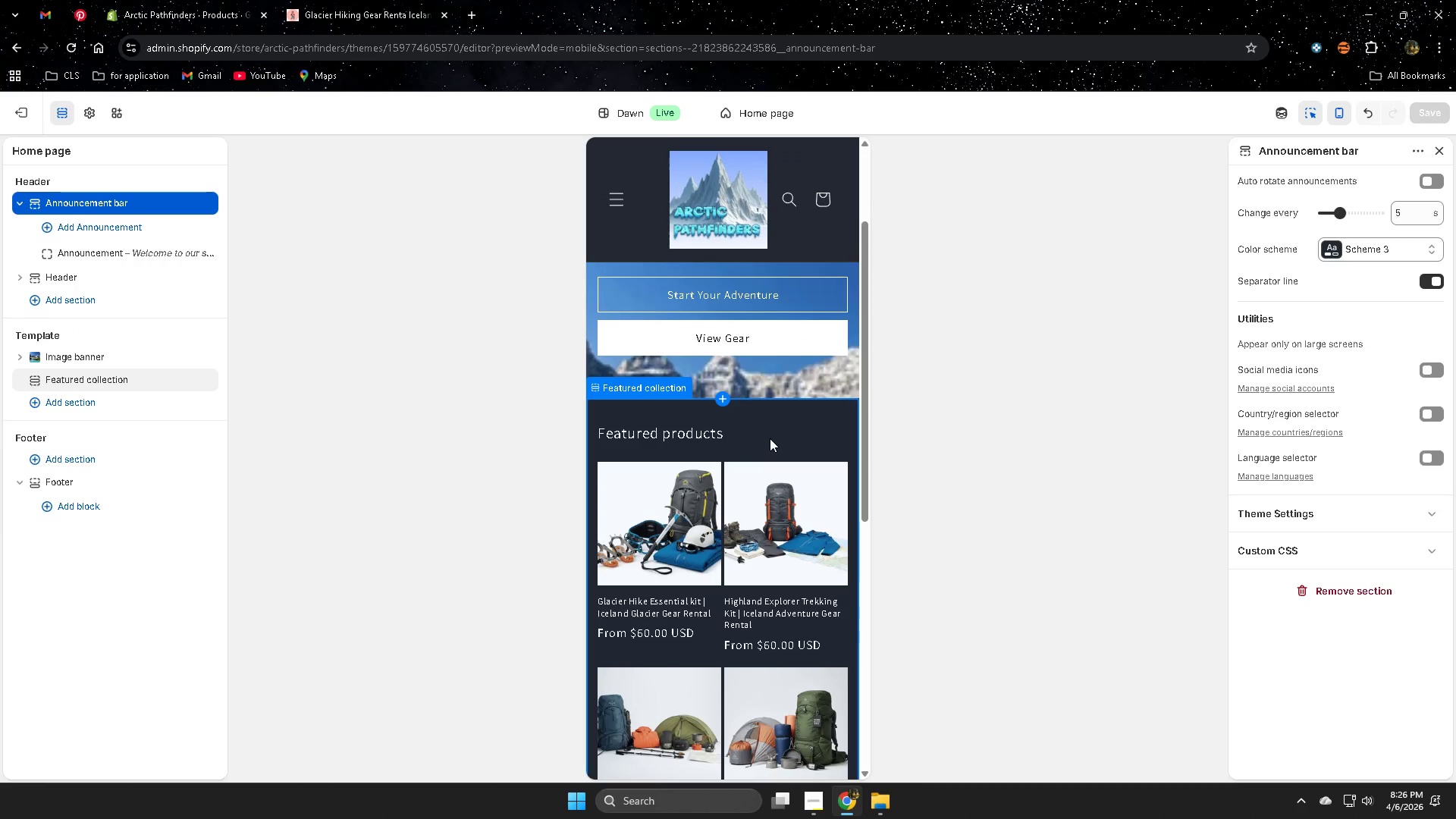 
left_click([210, 517])
 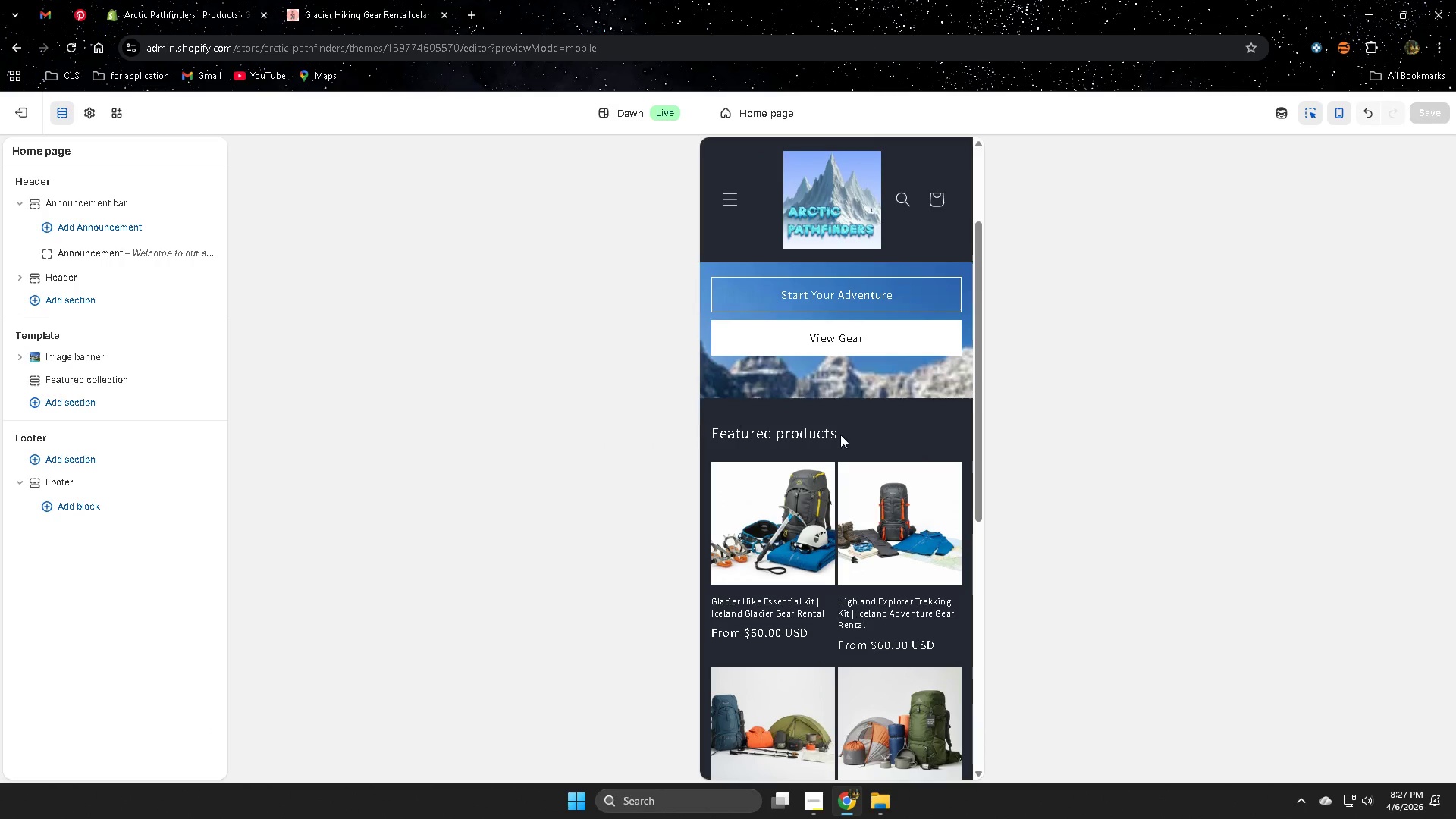 
scroll: coordinate [188, 452], scroll_direction: down, amount: 6.0
 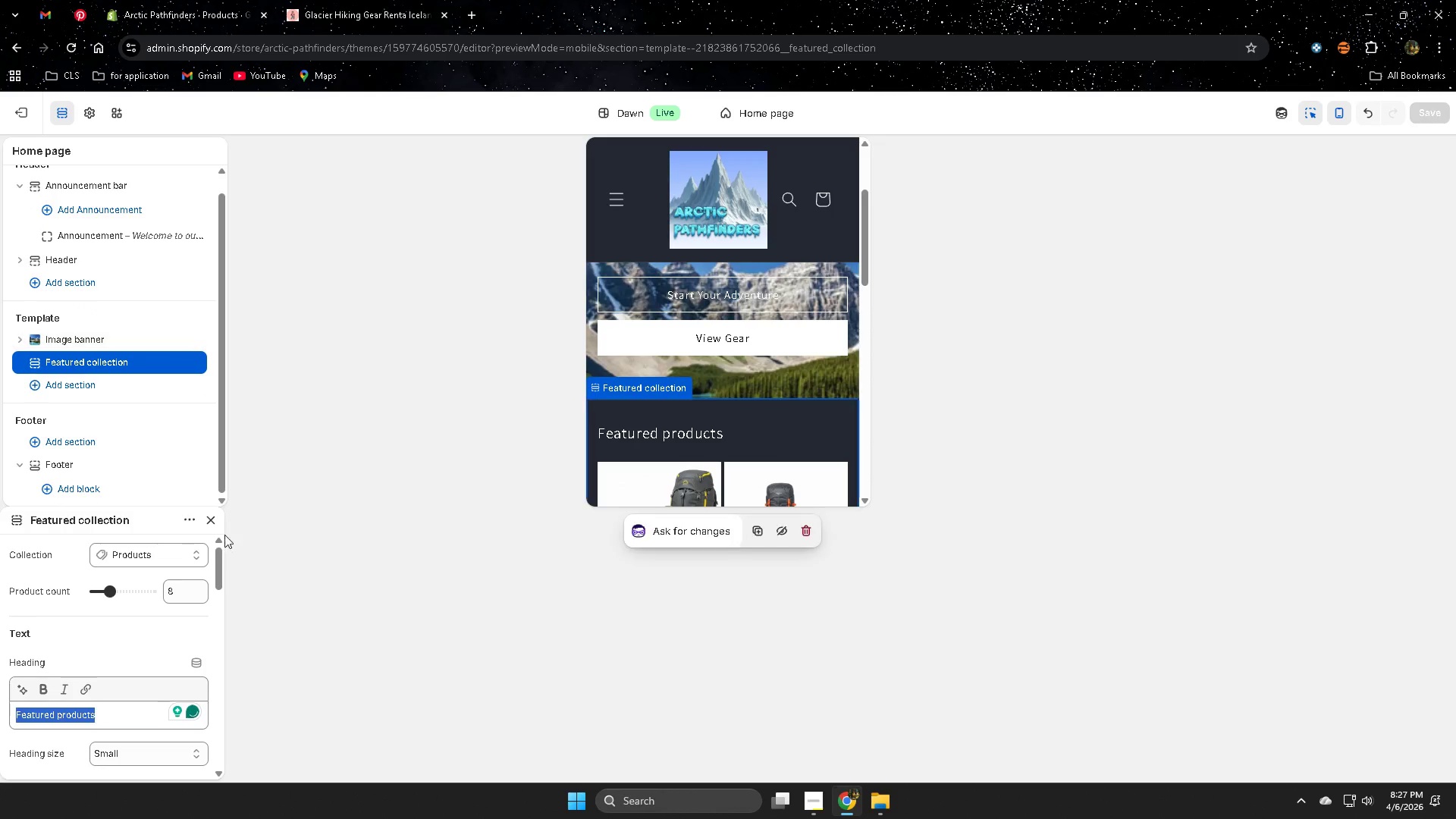 
left_click([802, 406])
 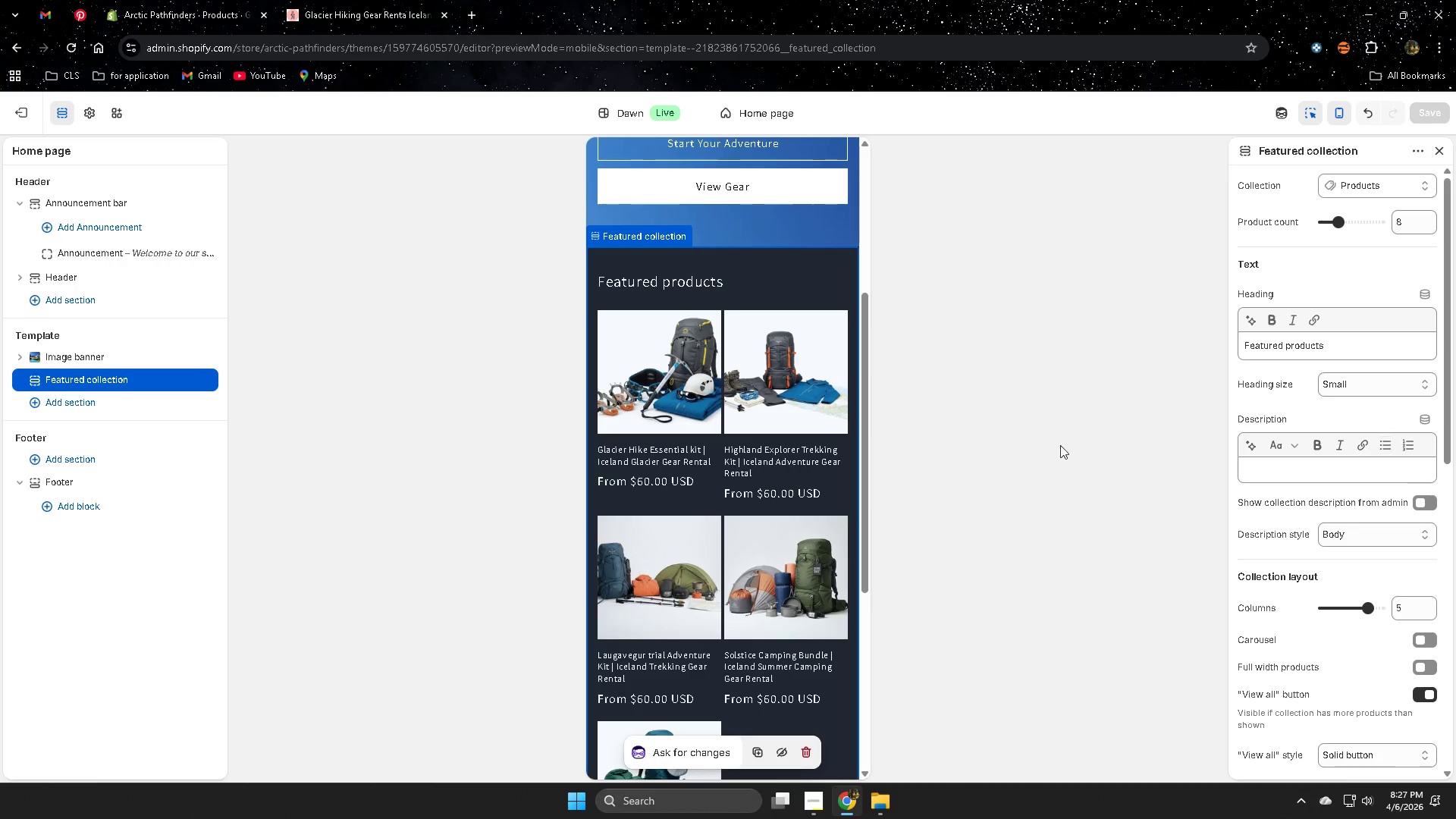 
scroll: coordinate [860, 440], scroll_direction: down, amount: 2.0
 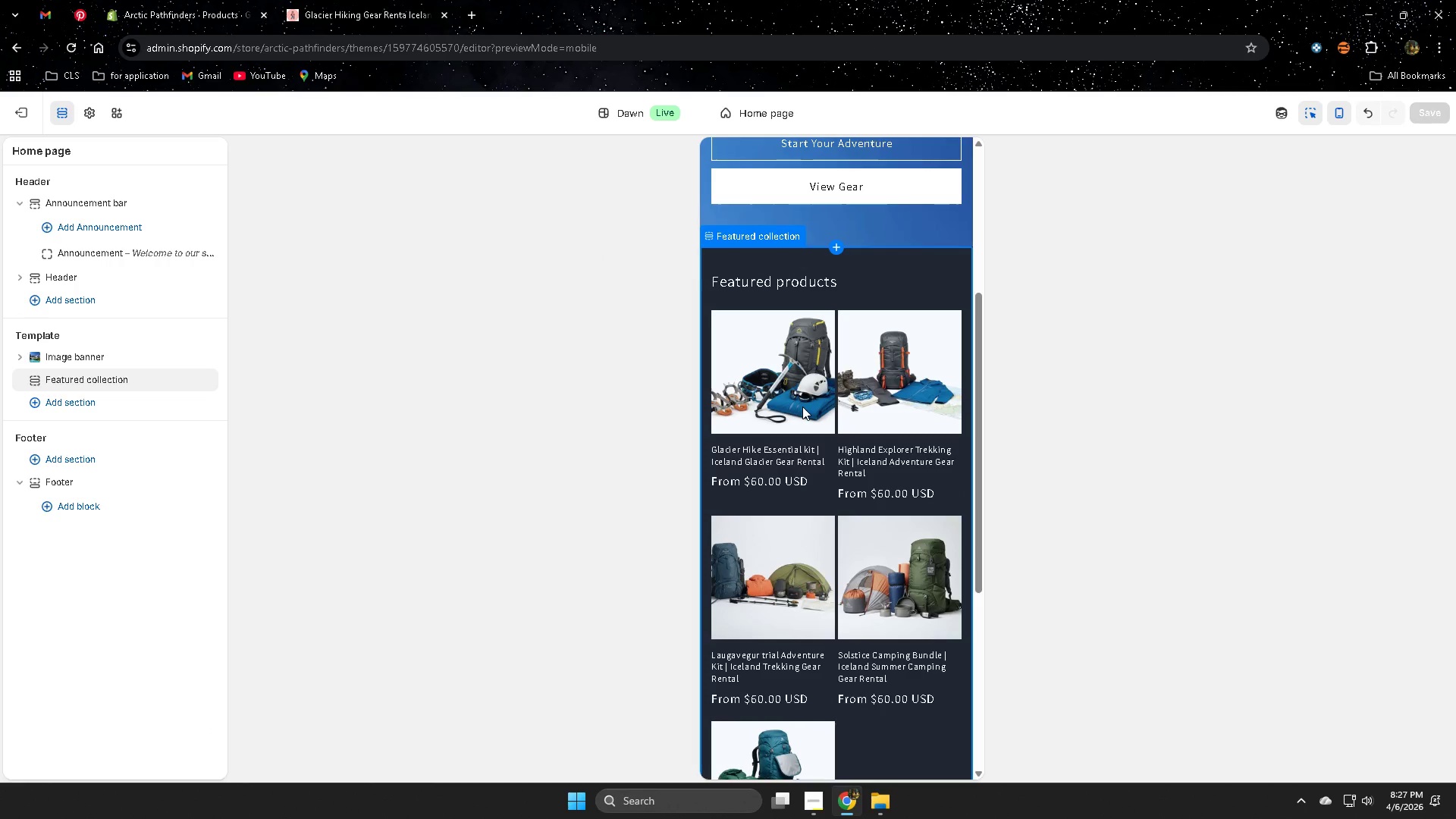 
left_click([794, 381])
 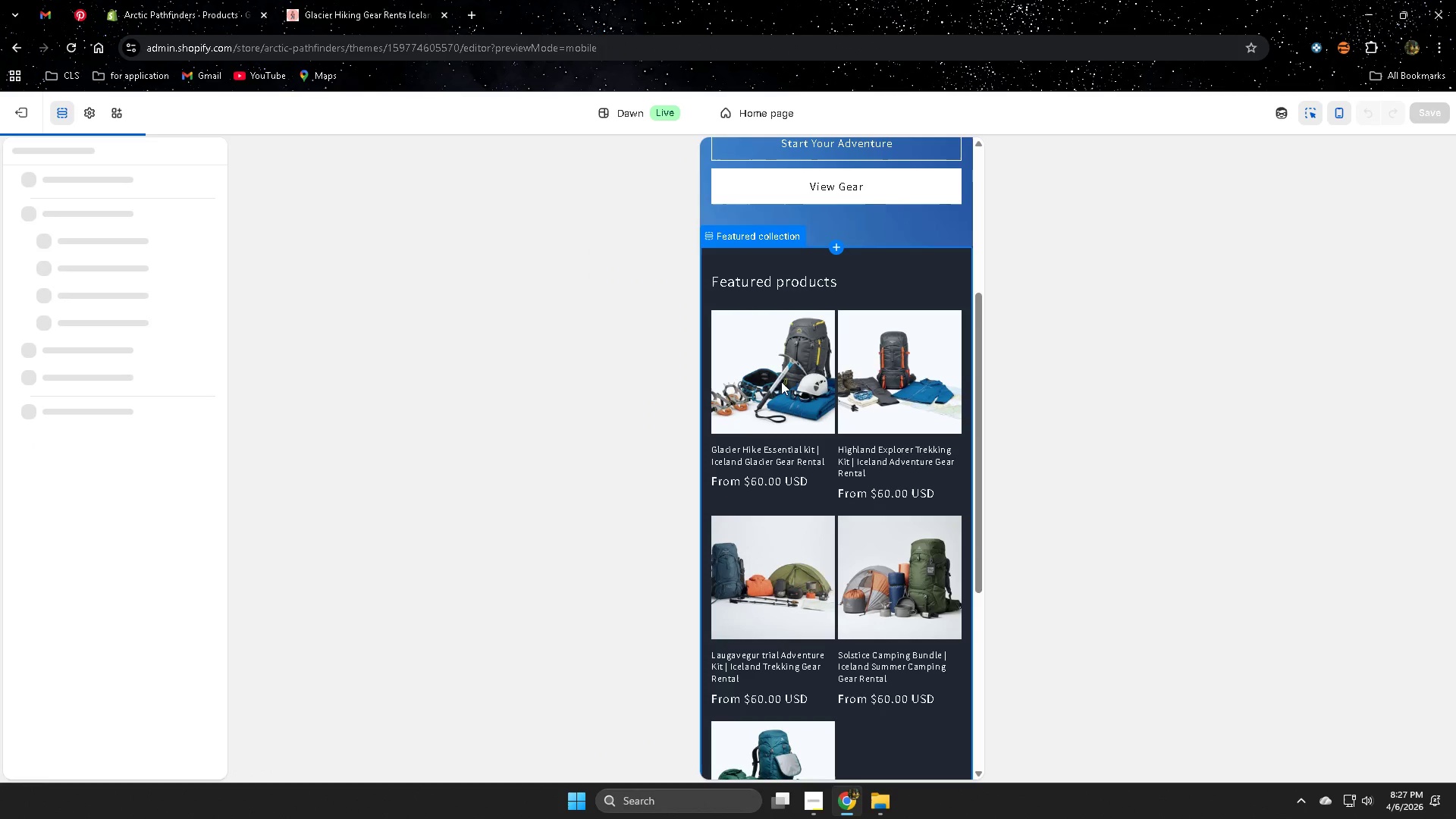 
left_click([766, 378])
 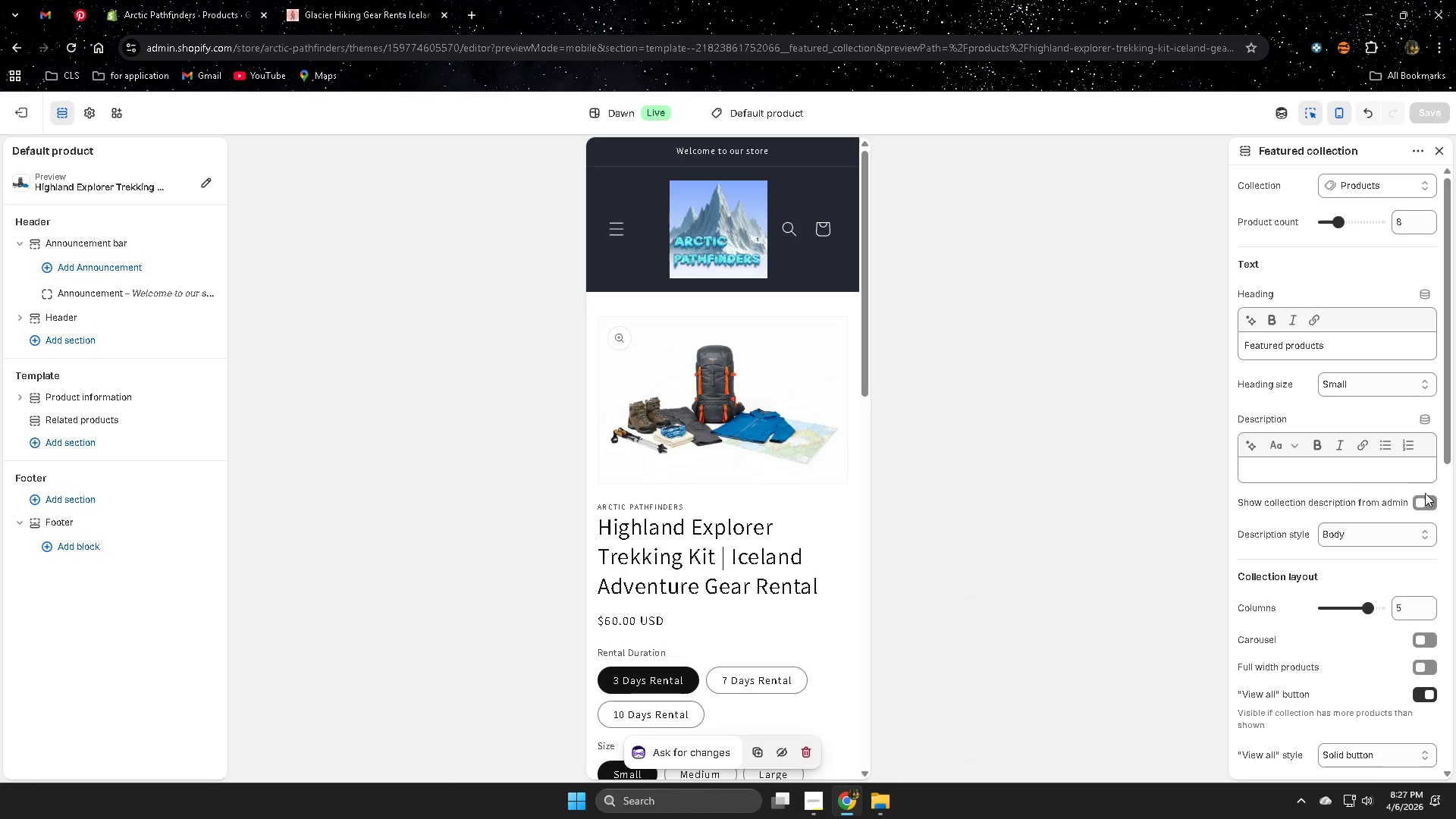 
scroll: coordinate [1392, 497], scroll_direction: down, amount: 3.0
 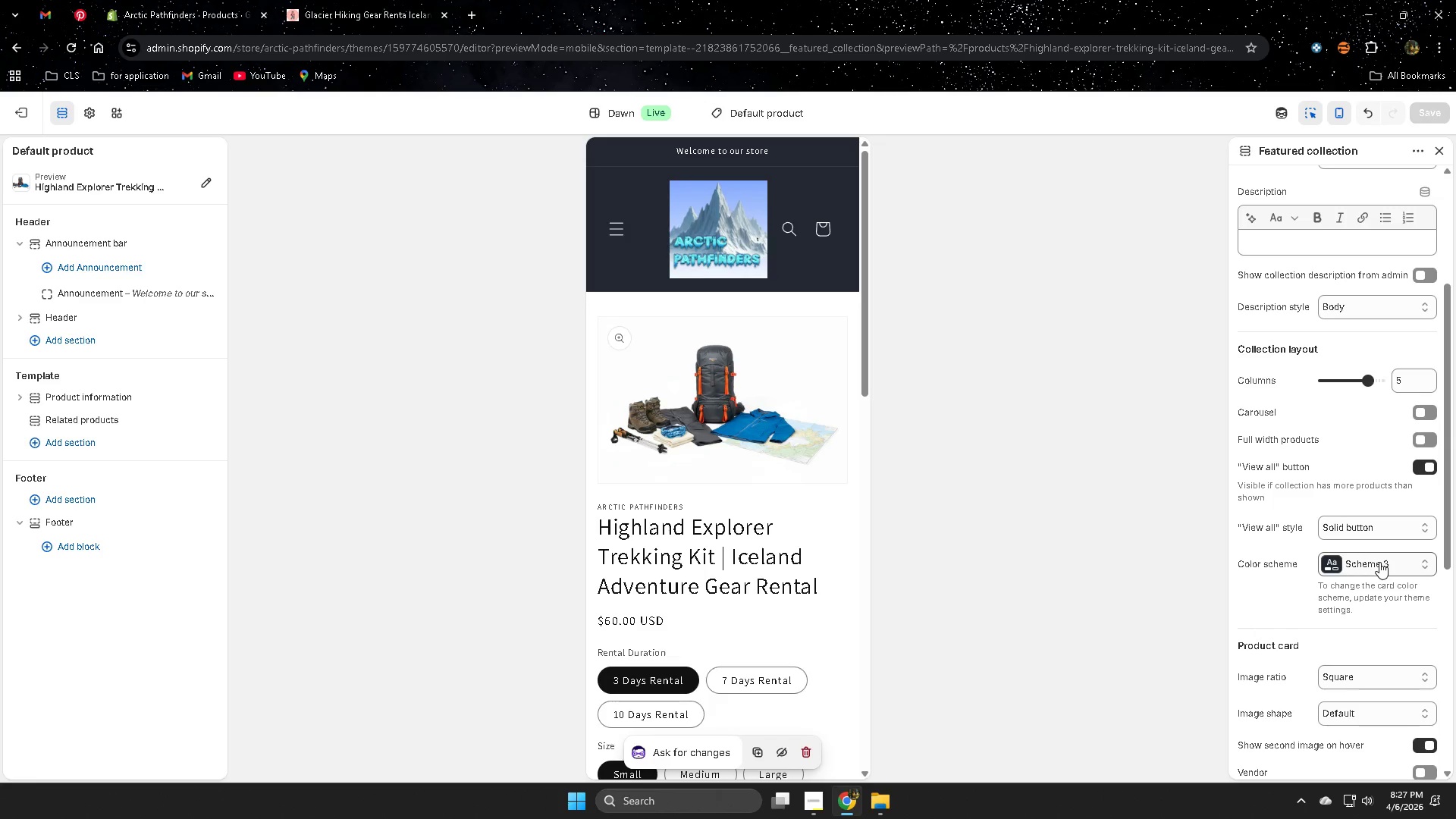 
left_click([835, 373])
 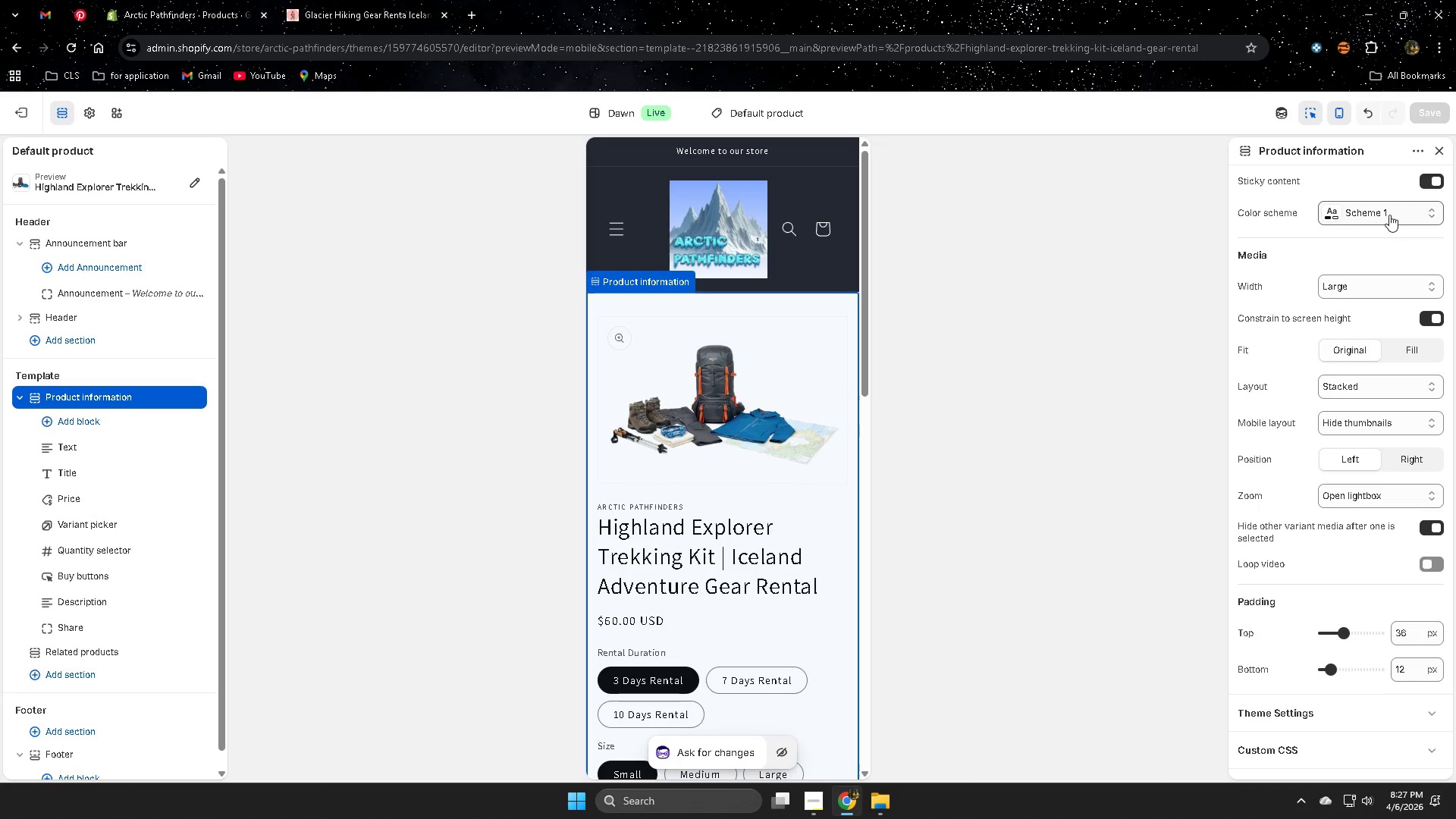 
scroll: coordinate [839, 516], scroll_direction: up, amount: 1.0
 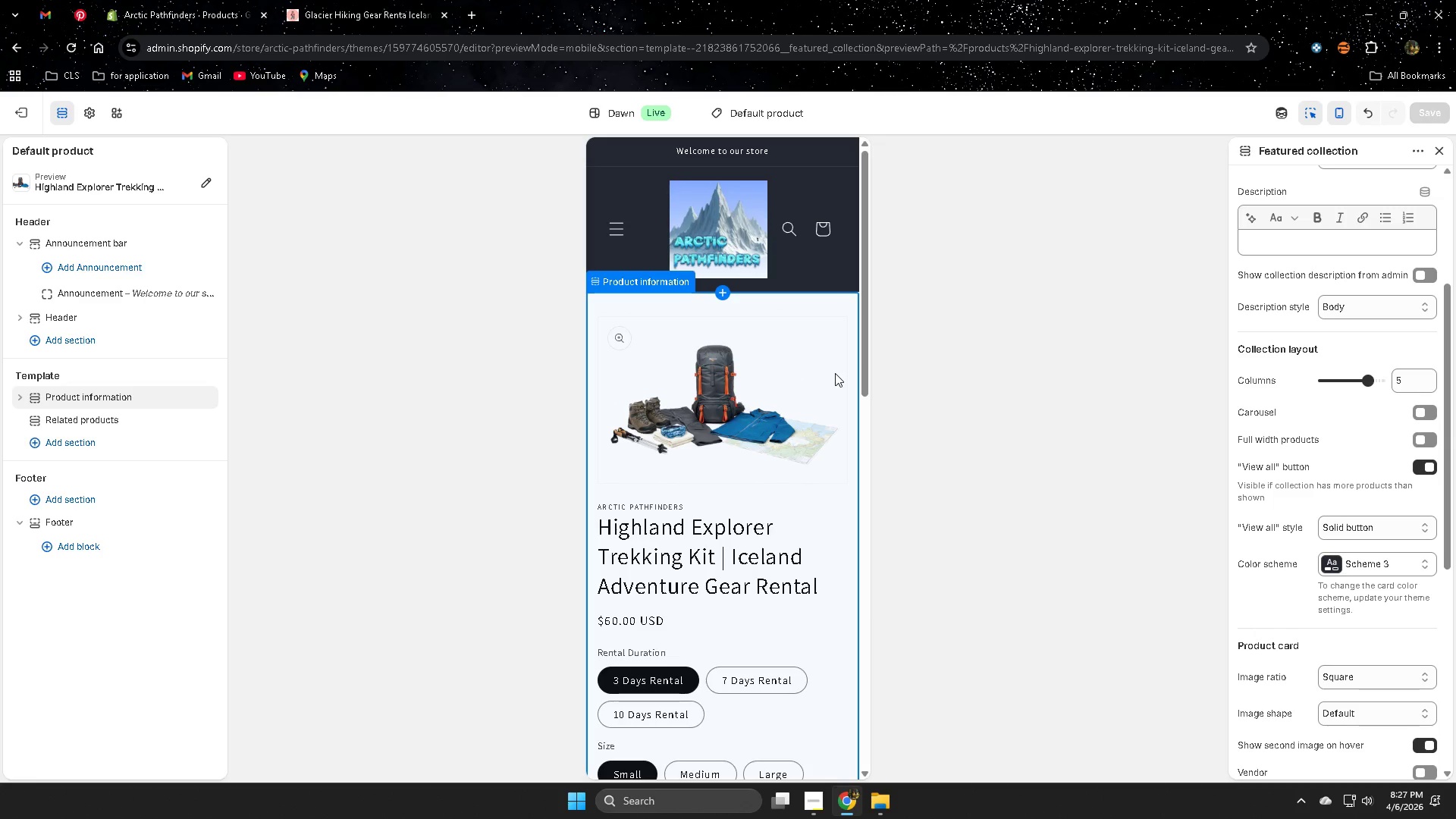 
left_click([1389, 206])
 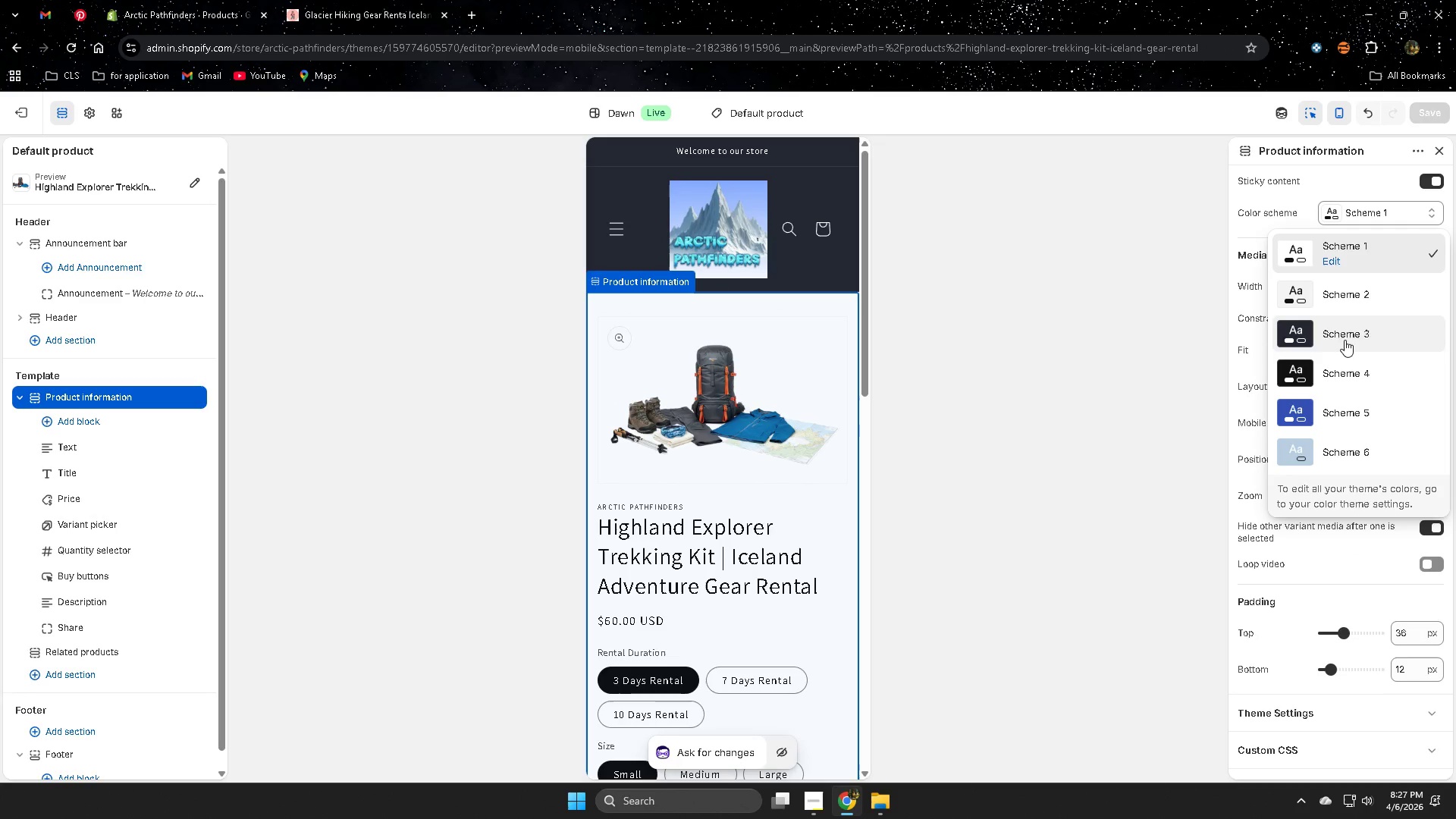 
left_click([1346, 337])
 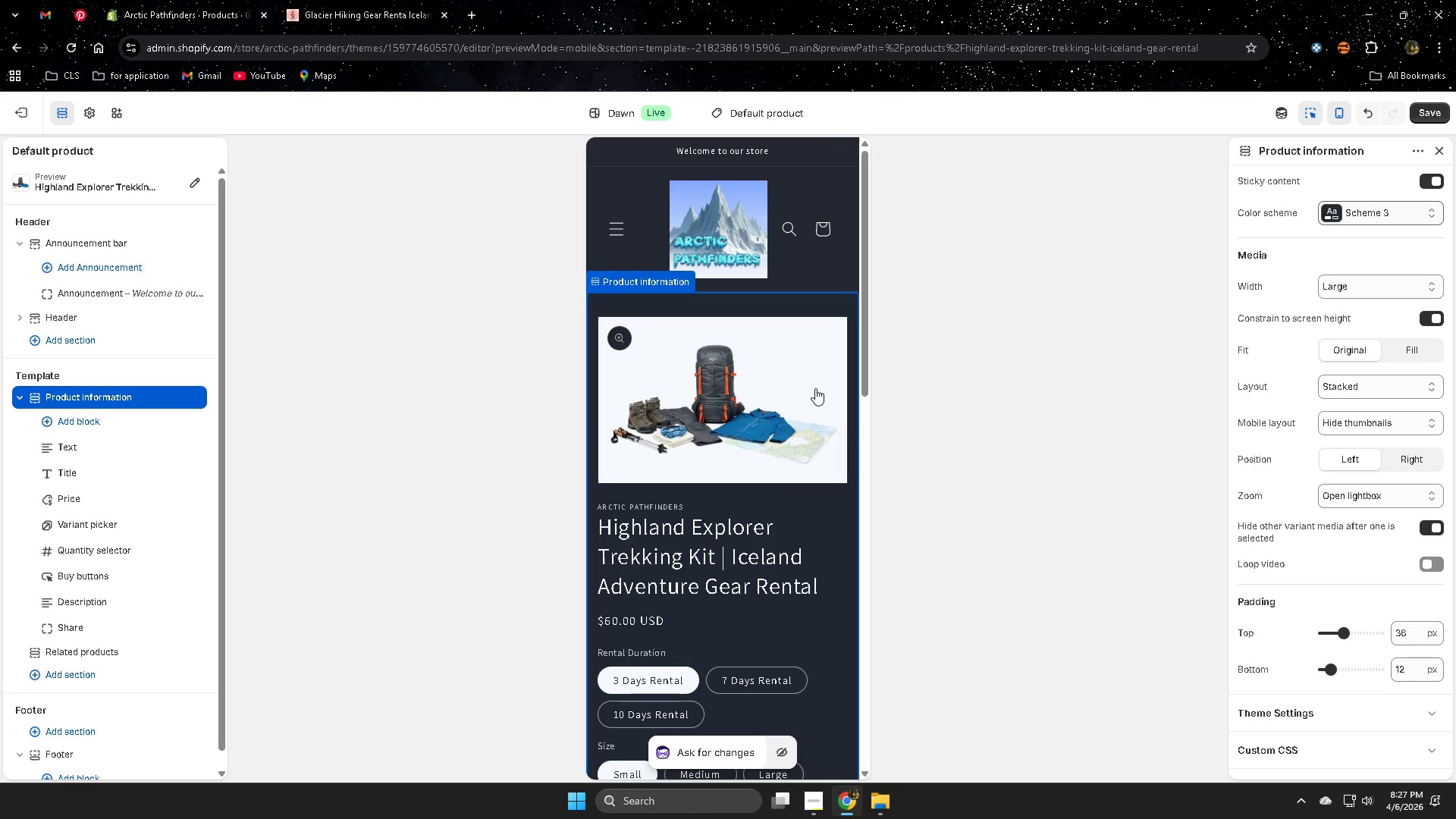 
left_click([1424, 107])
 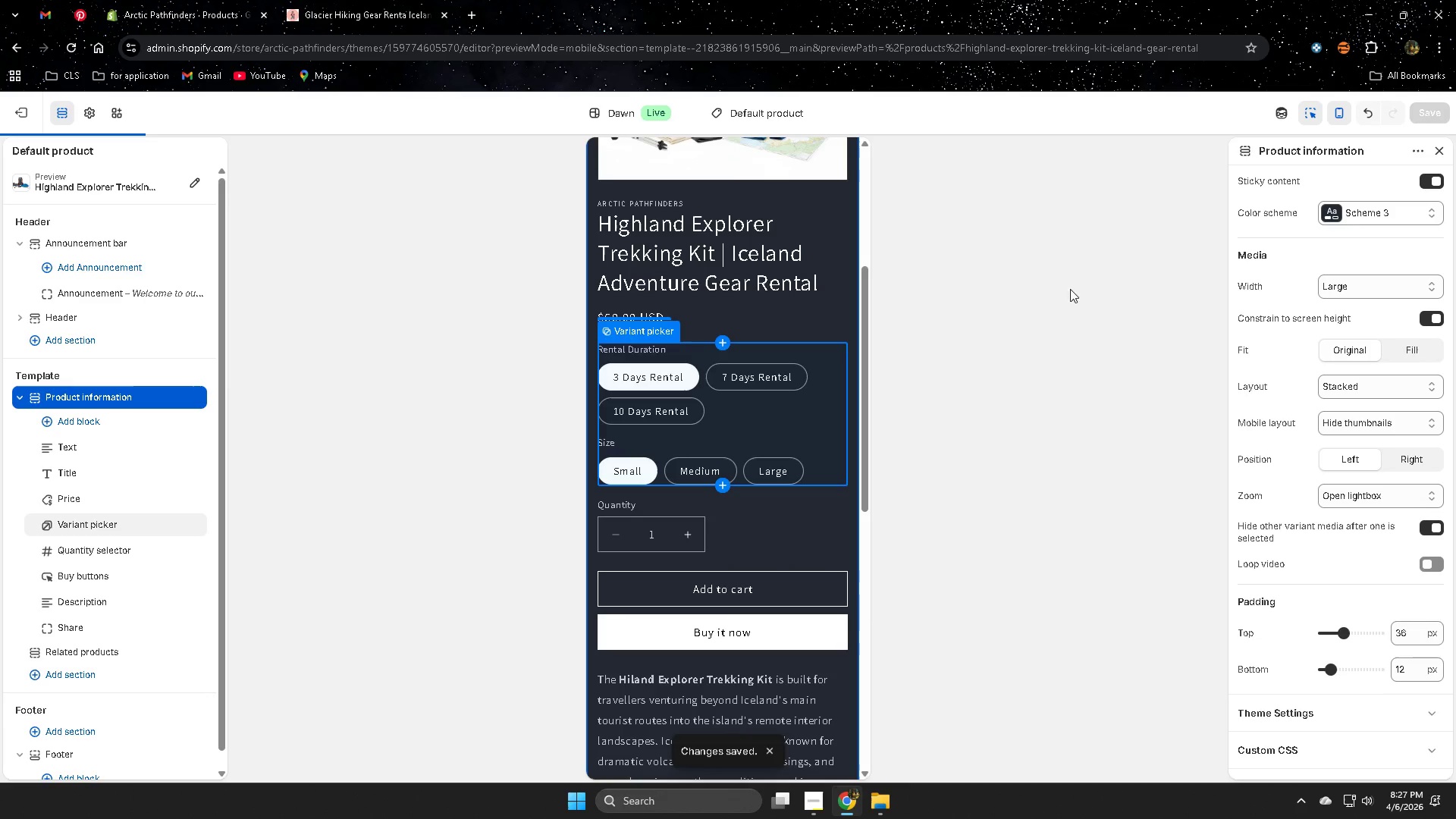 
scroll: coordinate [843, 362], scroll_direction: down, amount: 4.0